 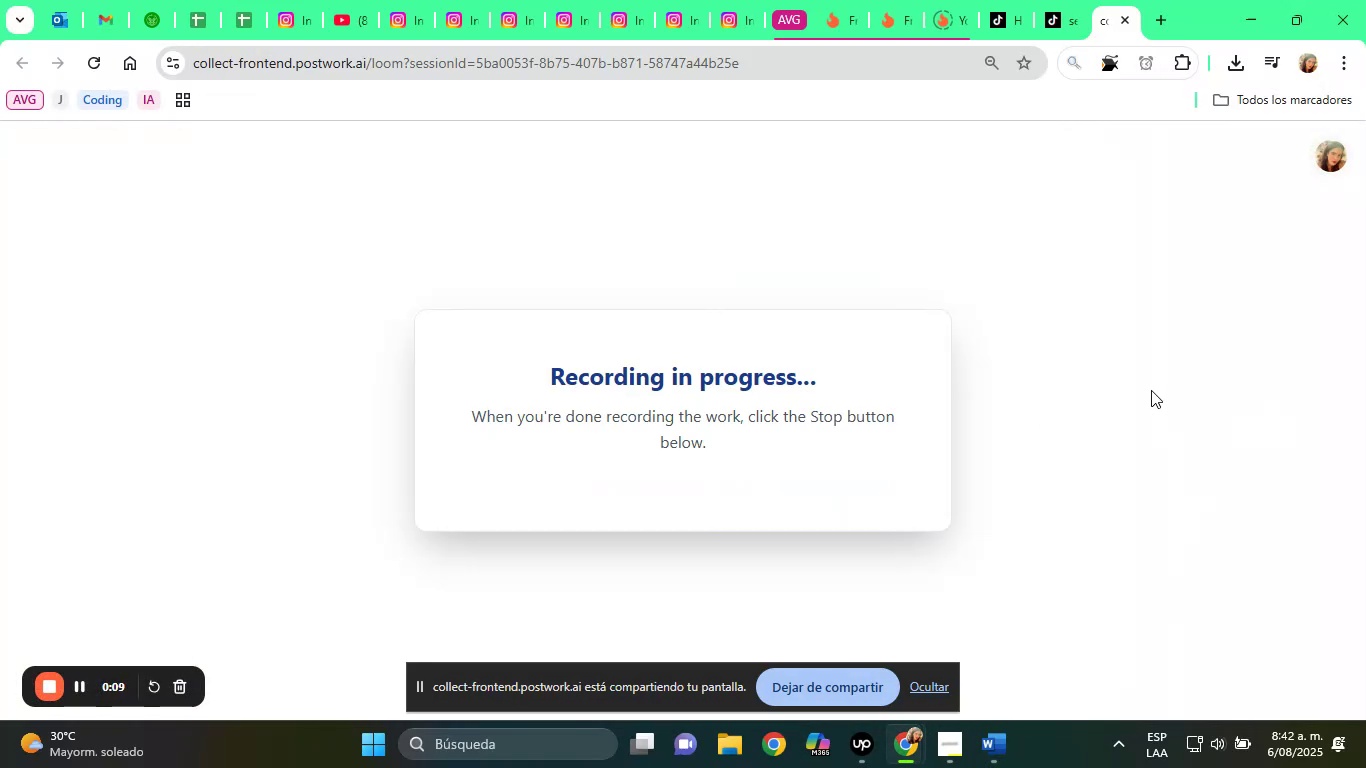 
left_click([292, 0])
 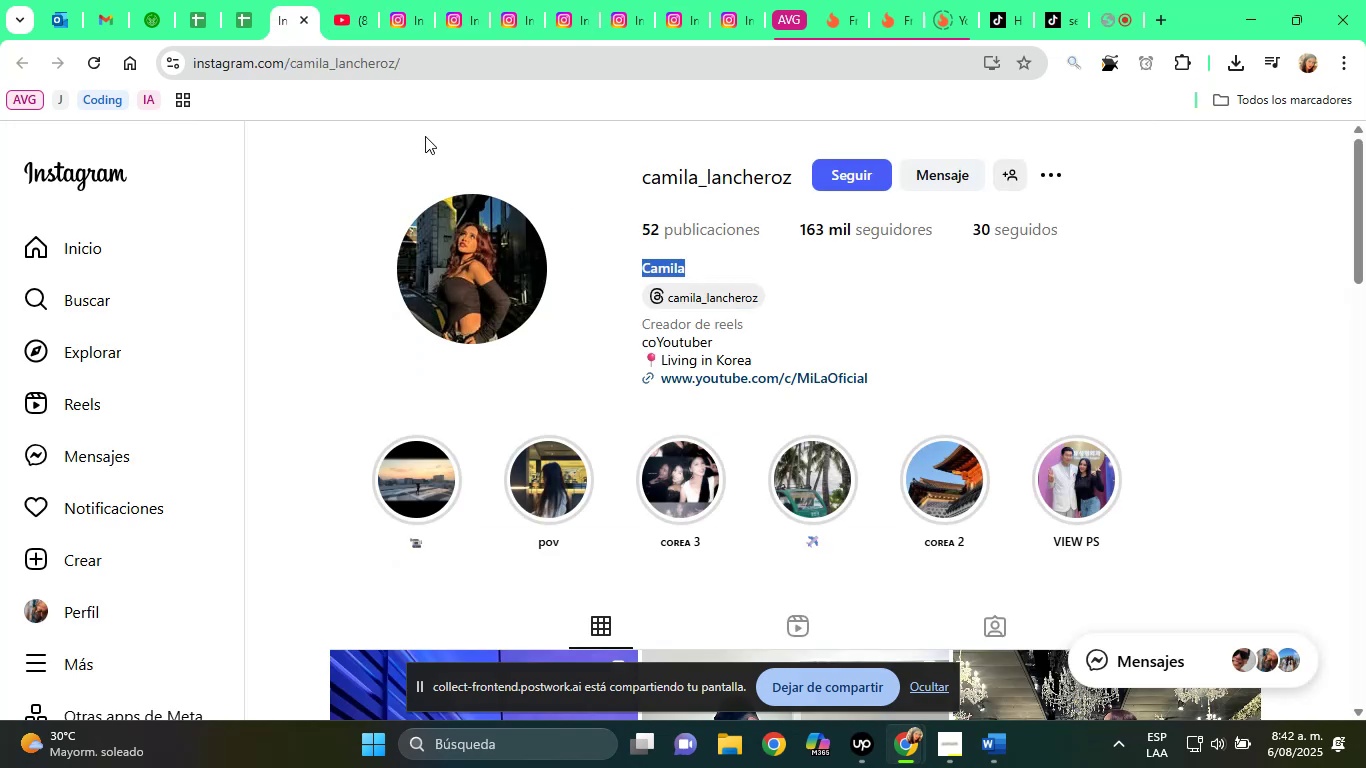 
scroll: coordinate [679, 360], scroll_direction: down, amount: 4.0
 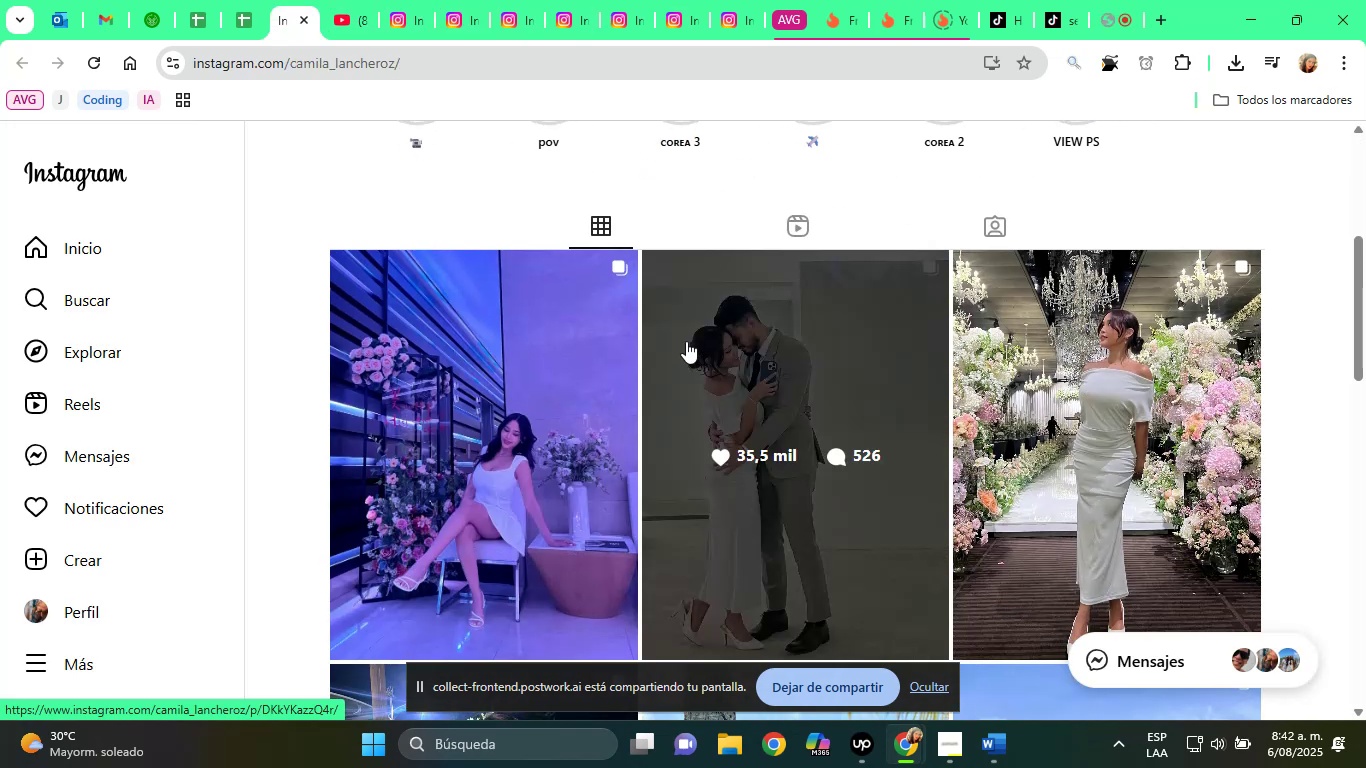 
scroll: coordinate [499, 277], scroll_direction: up, amount: 6.0
 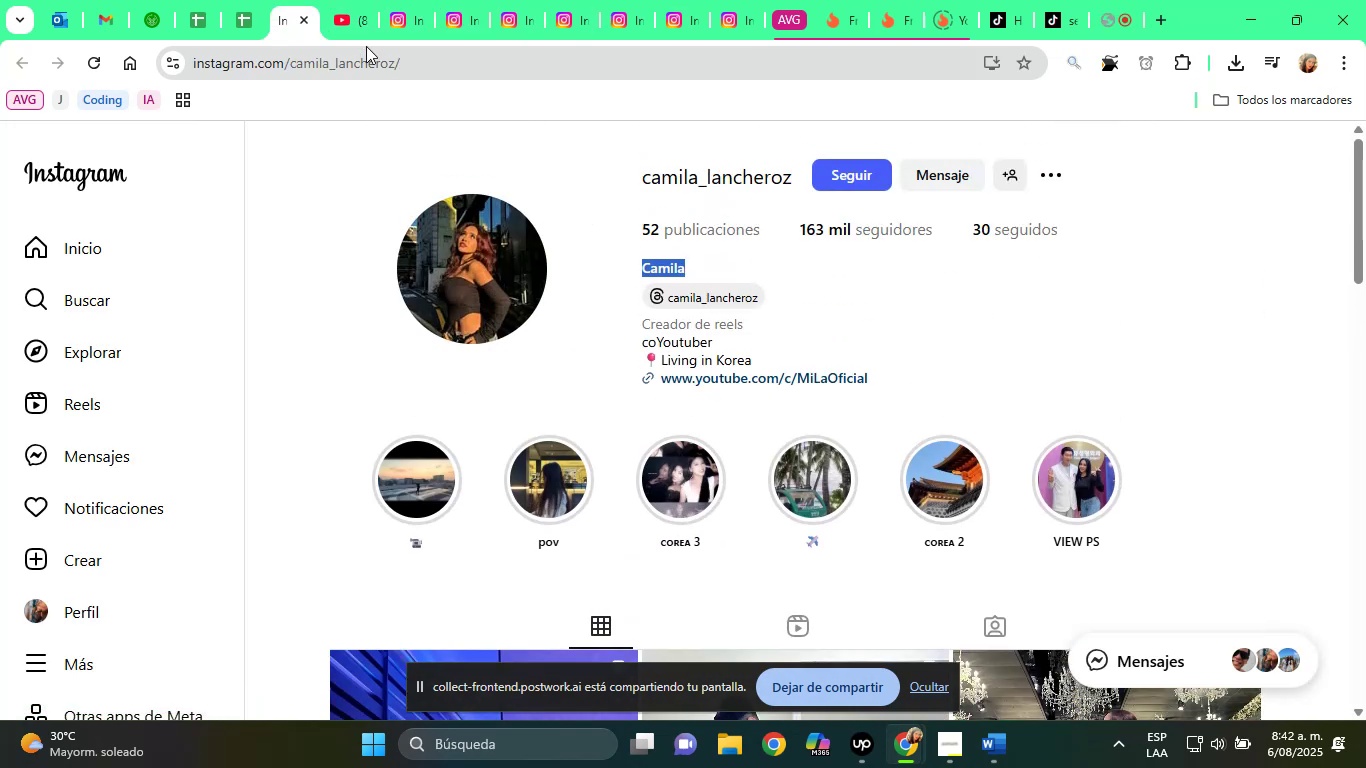 
left_click([360, 19])
 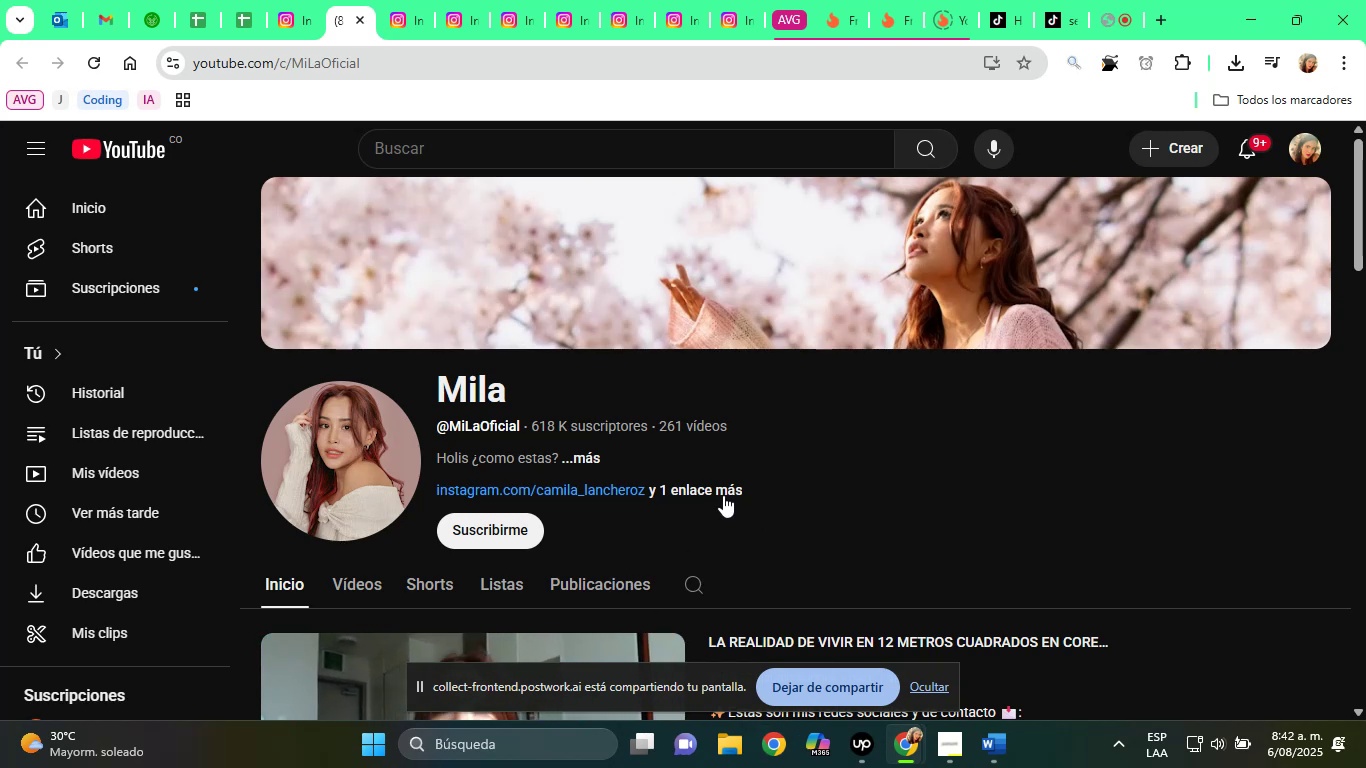 
left_click([578, 451])
 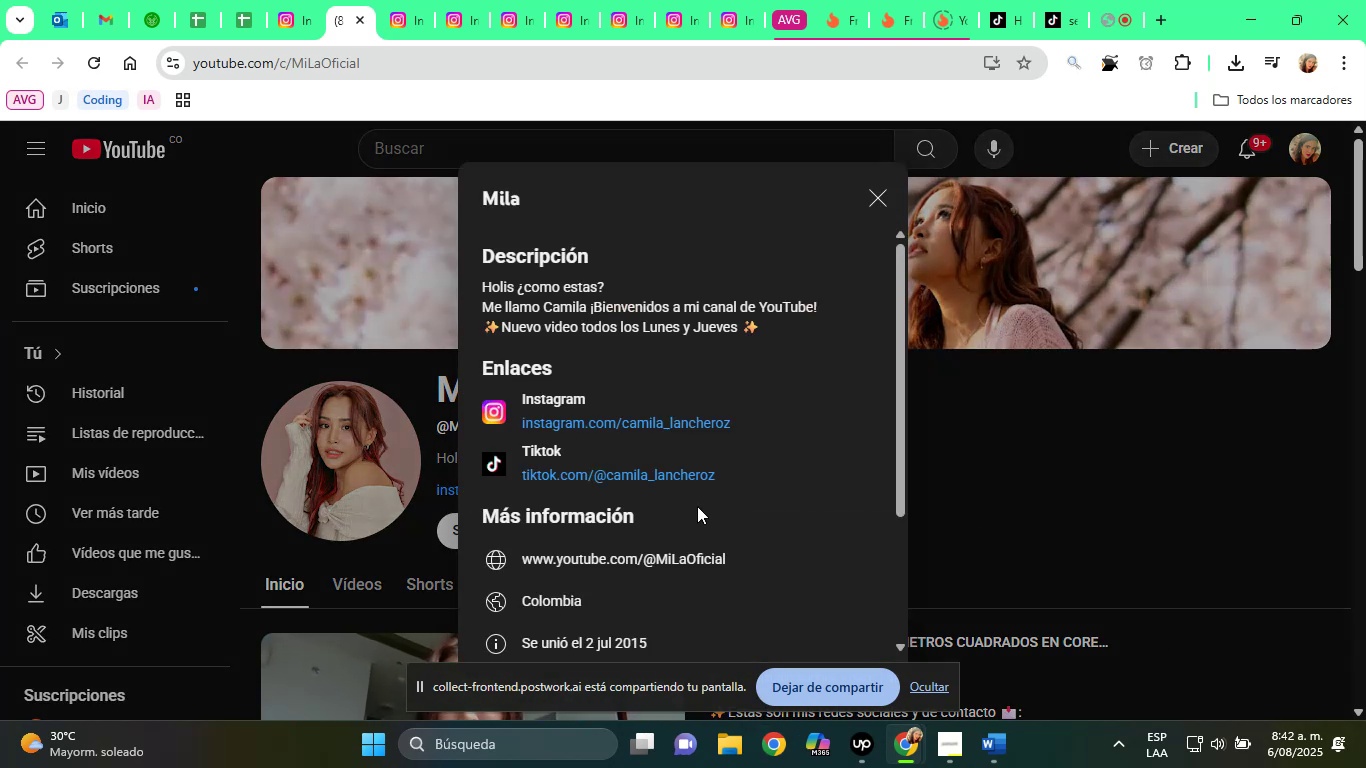 
right_click([668, 483])
 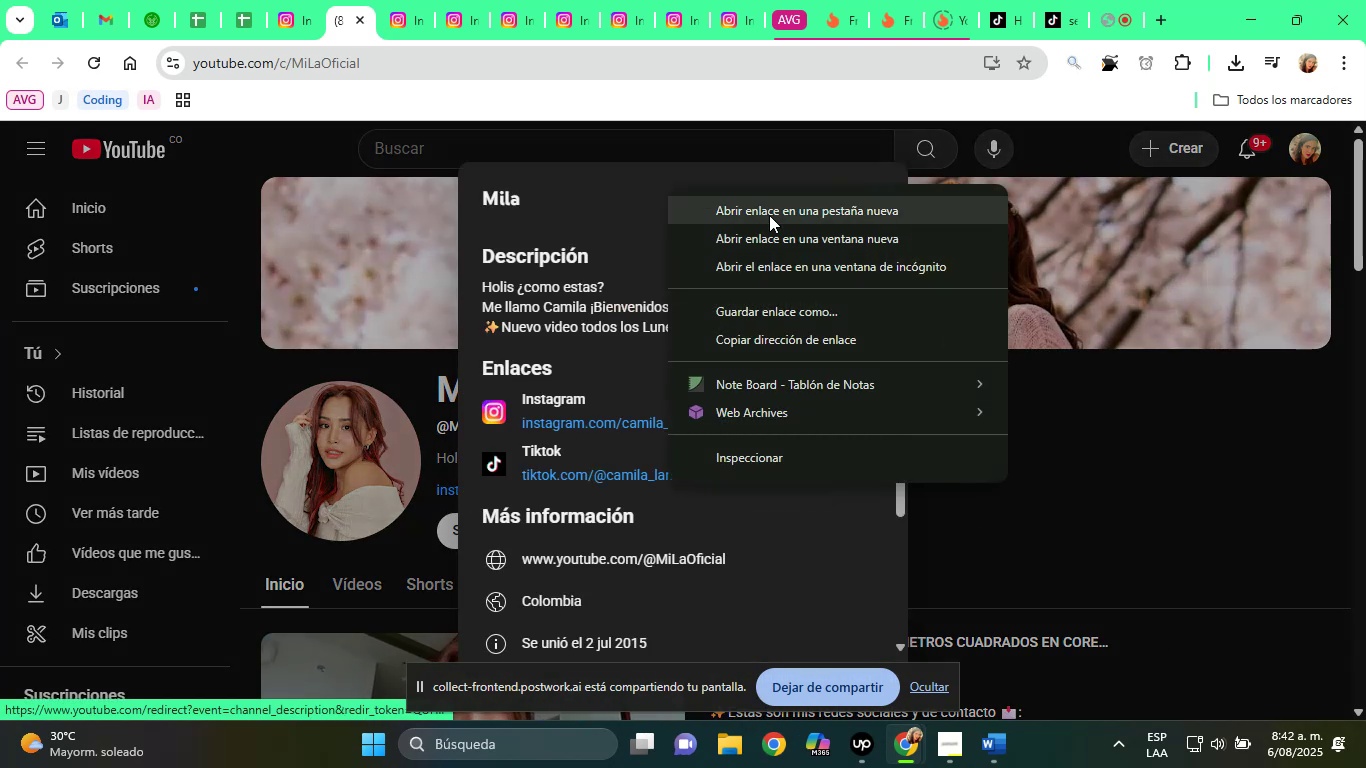 
left_click([769, 214])
 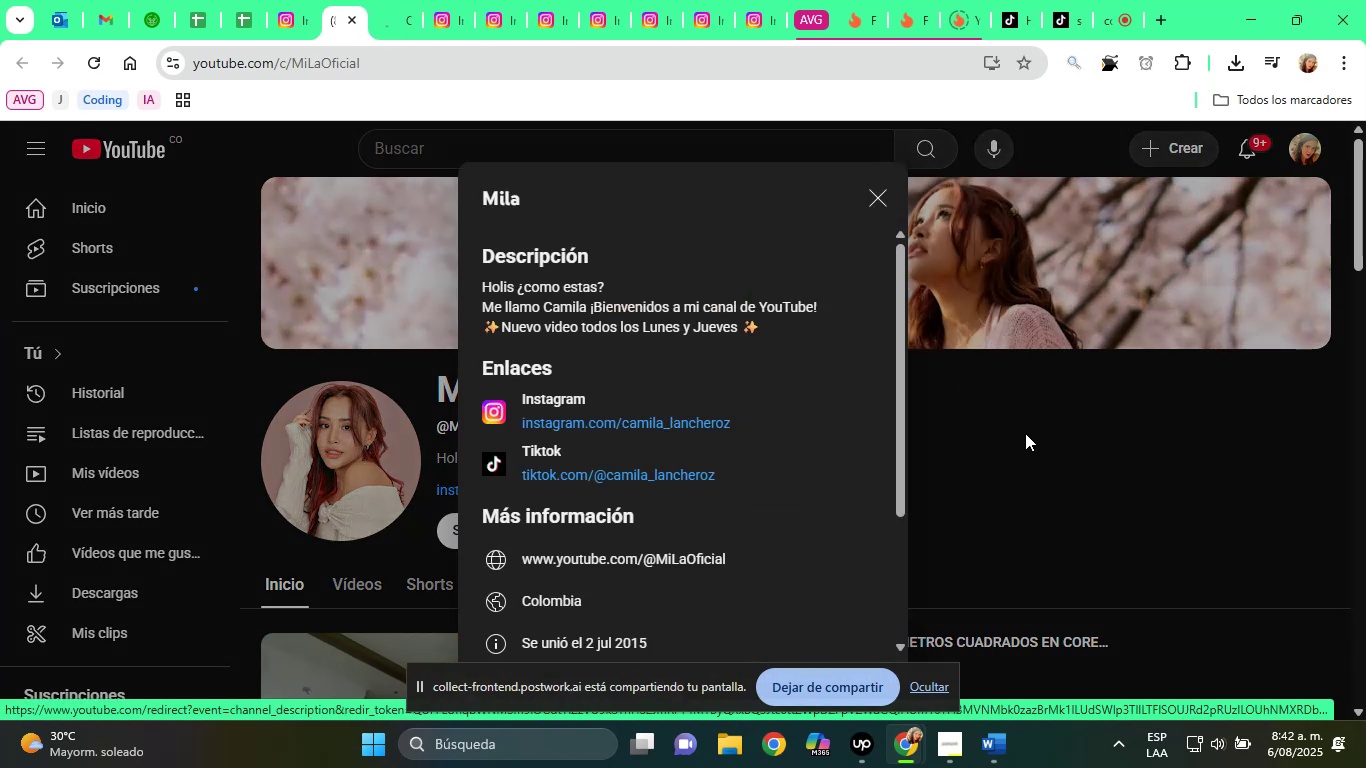 
scroll: coordinate [1138, 282], scroll_direction: down, amount: 7.0
 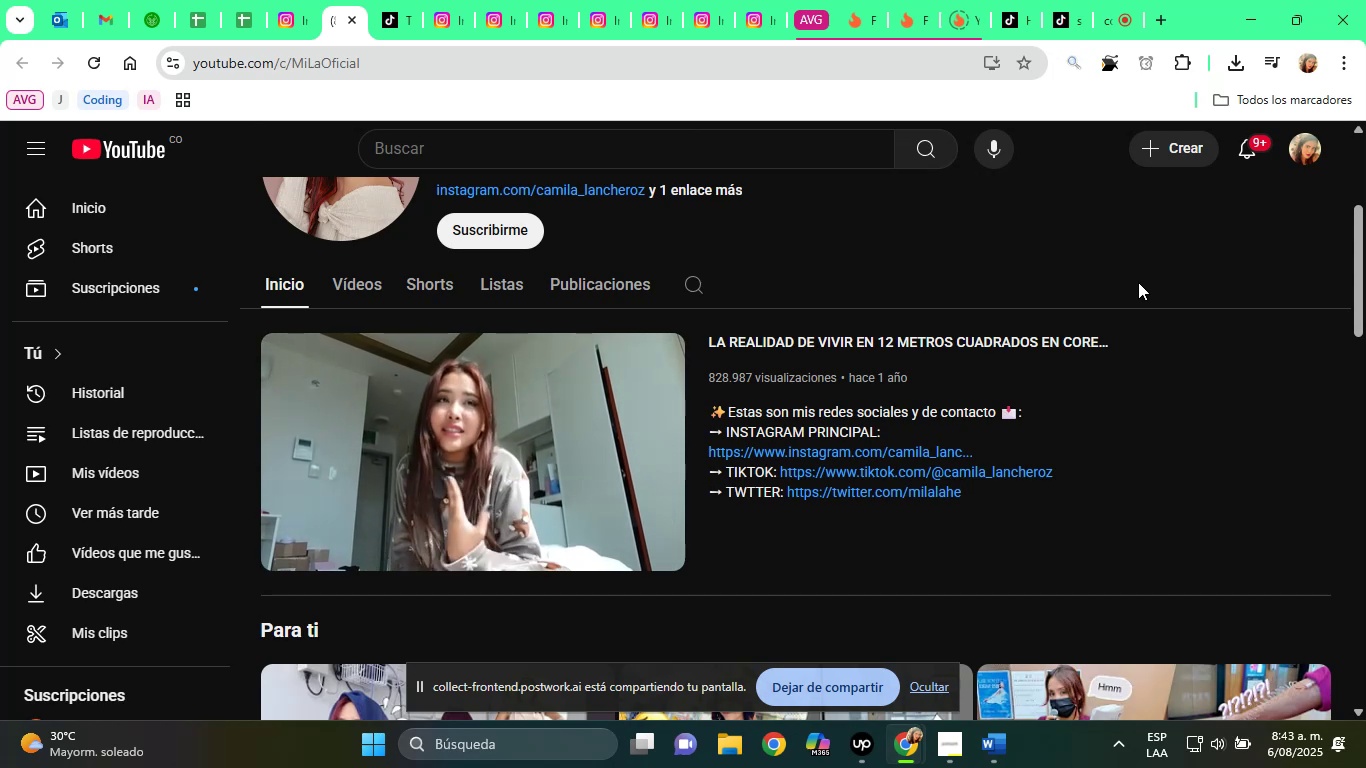 
wait(19.03)
 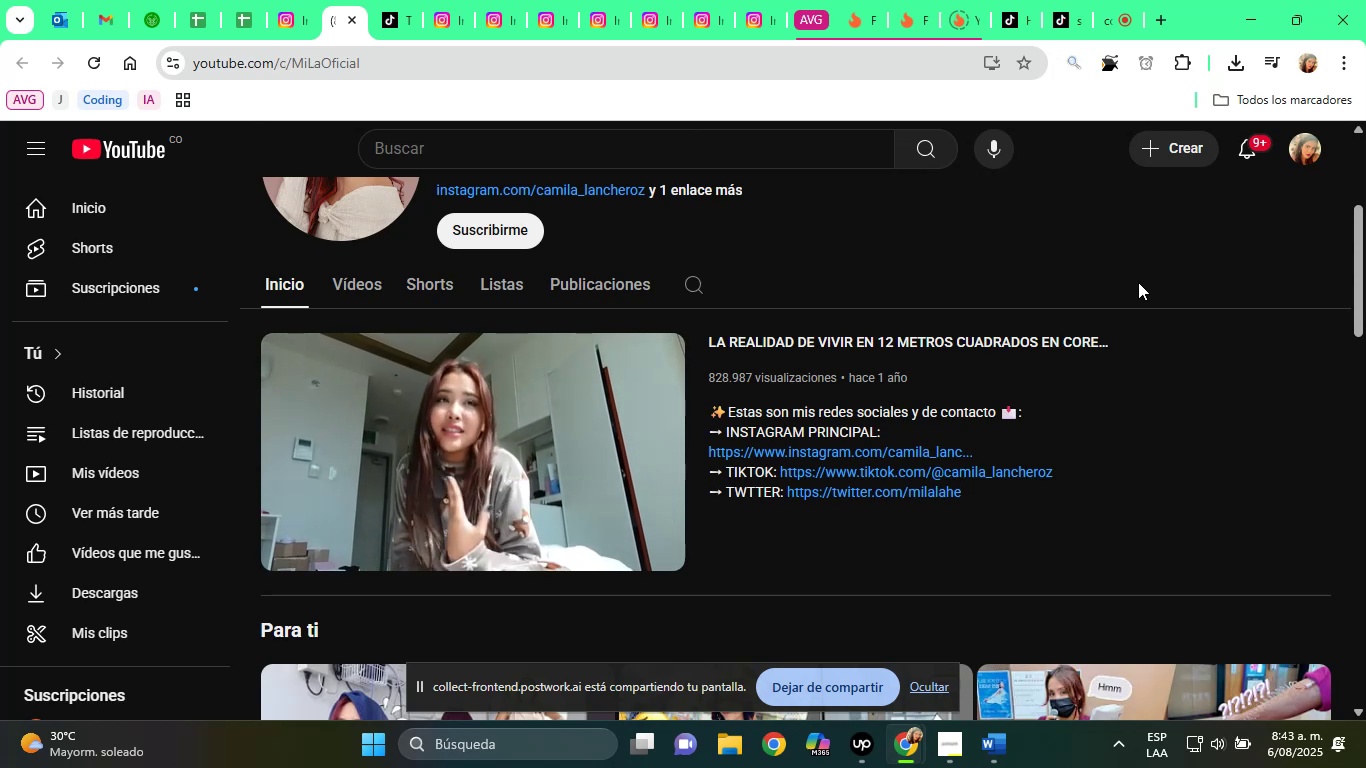 
scroll: coordinate [581, 501], scroll_direction: down, amount: 6.0
 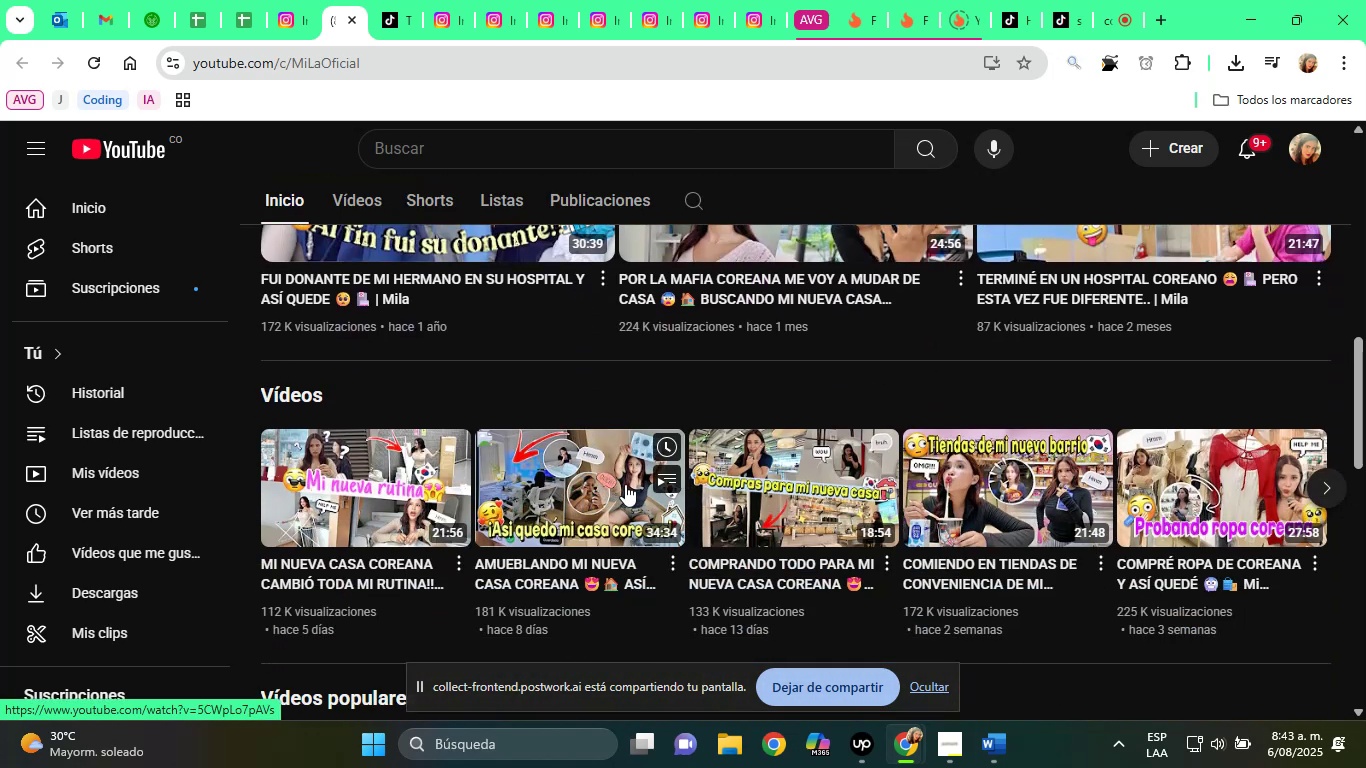 
wait(6.53)
 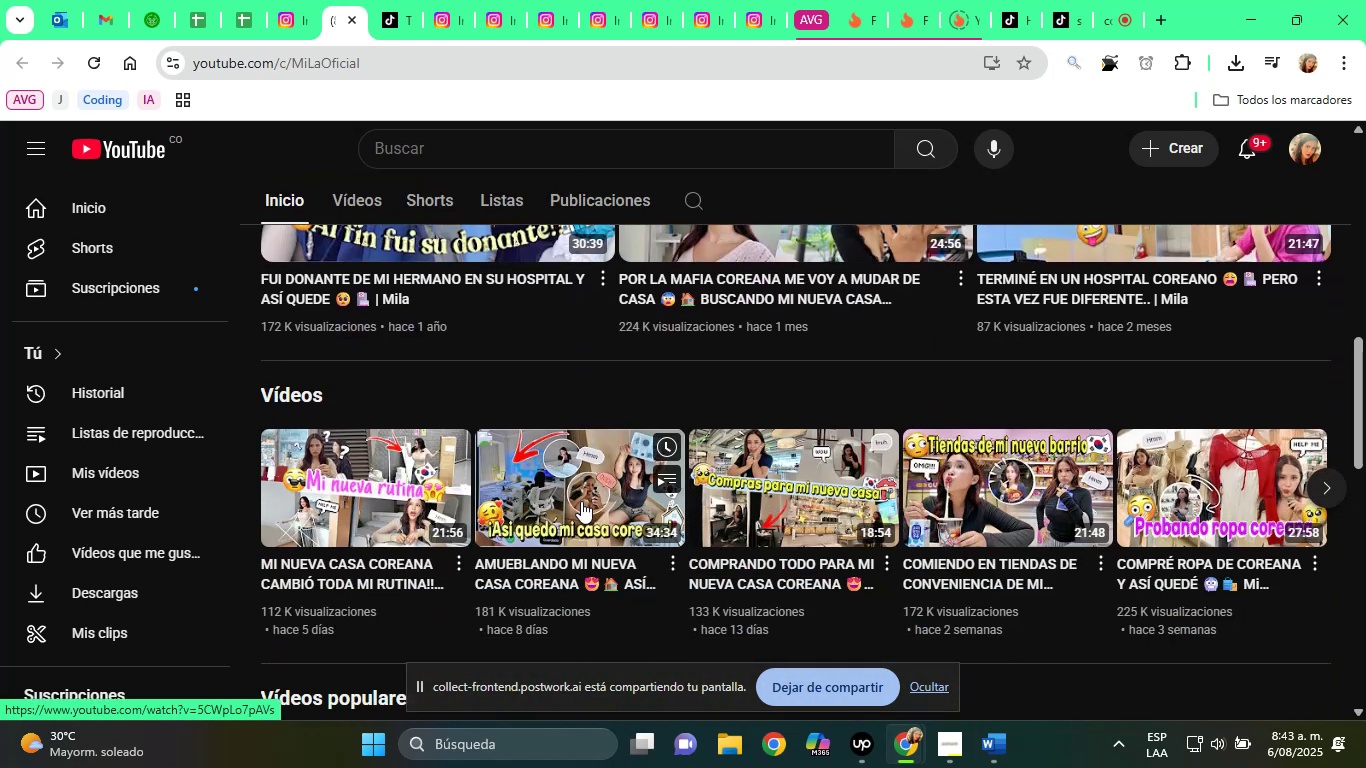 
scroll: coordinate [818, 489], scroll_direction: down, amount: 3.0
 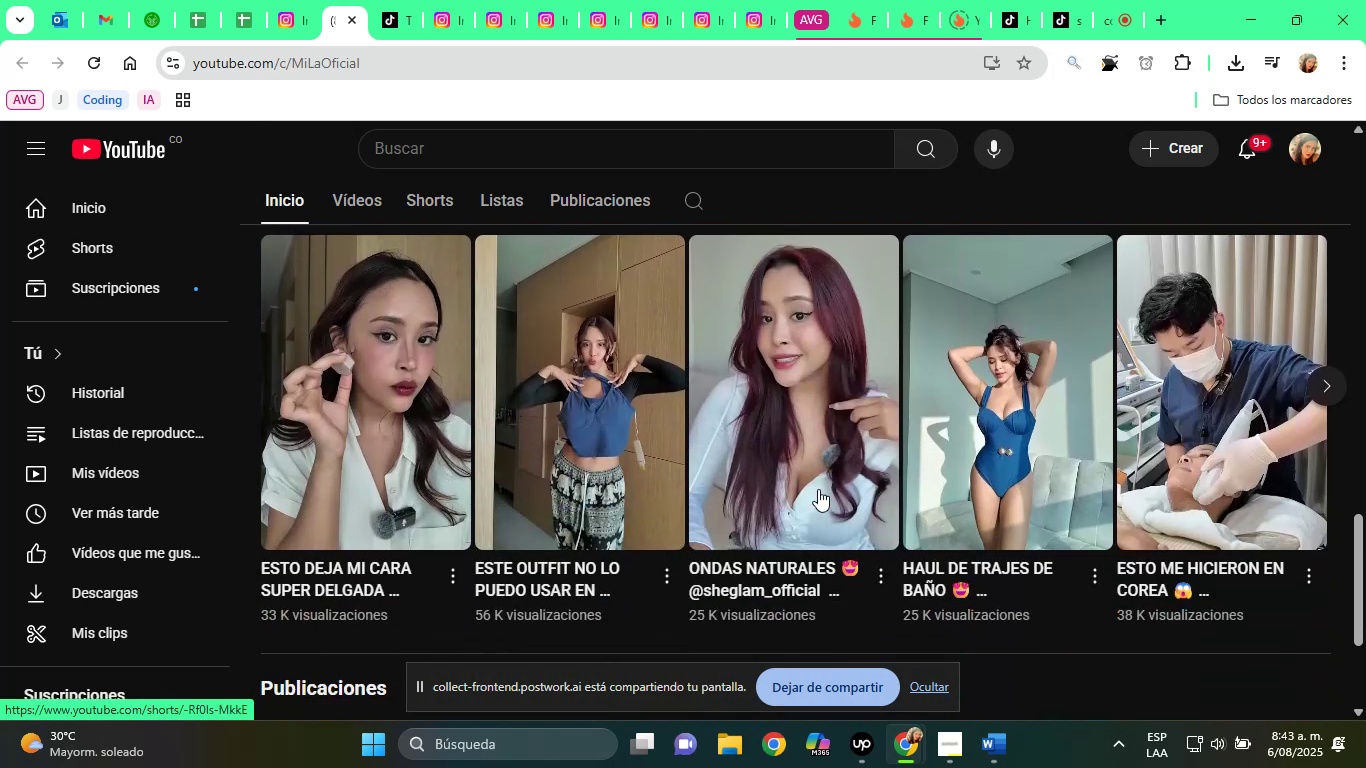 
scroll: coordinate [567, 446], scroll_direction: up, amount: 13.0
 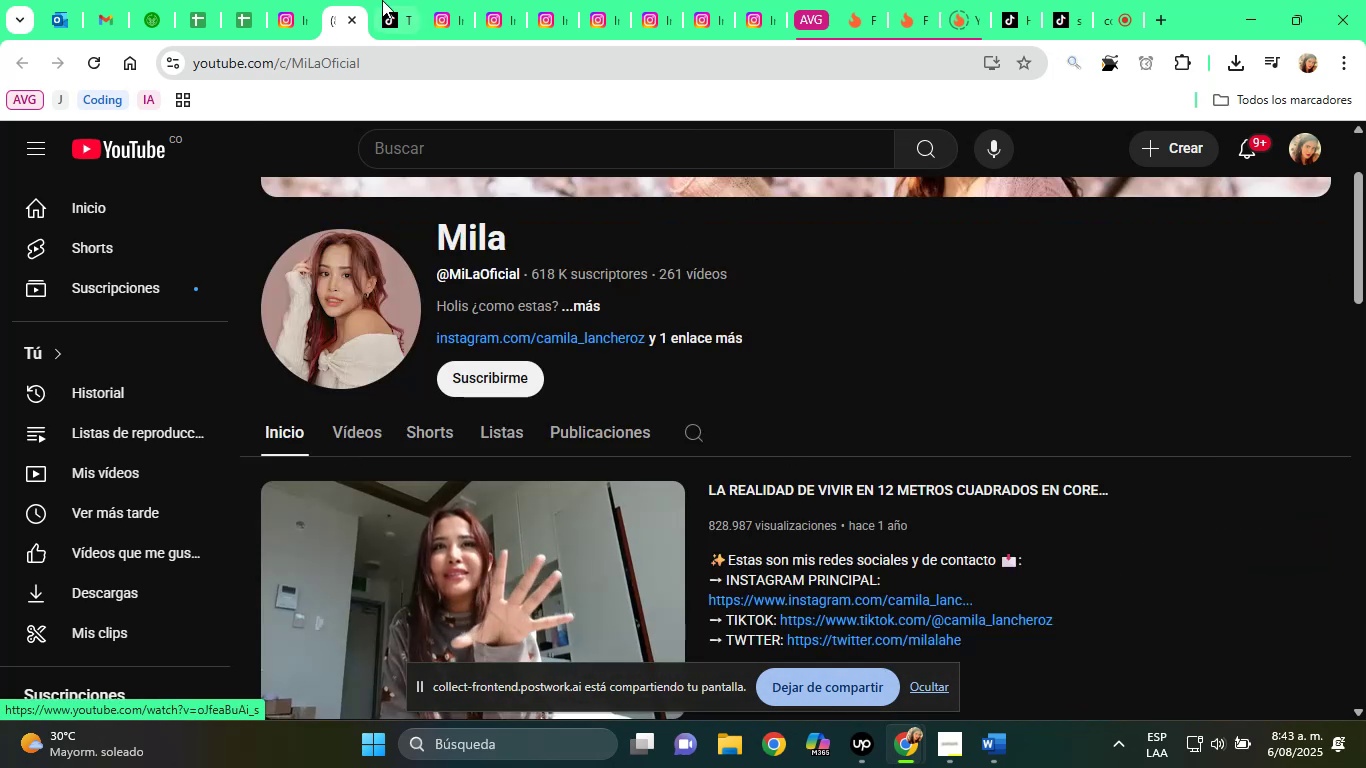 
left_click([382, 0])
 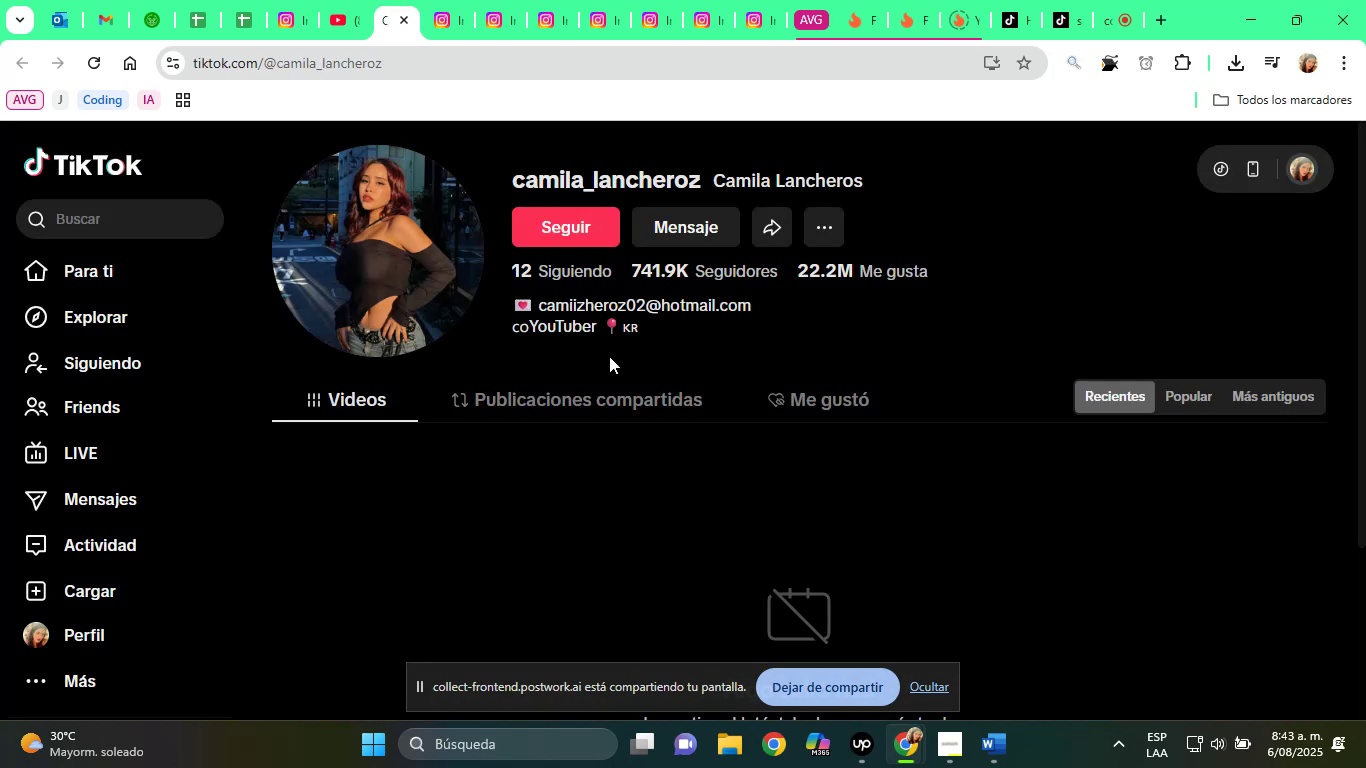 
scroll: coordinate [713, 372], scroll_direction: down, amount: 6.0
 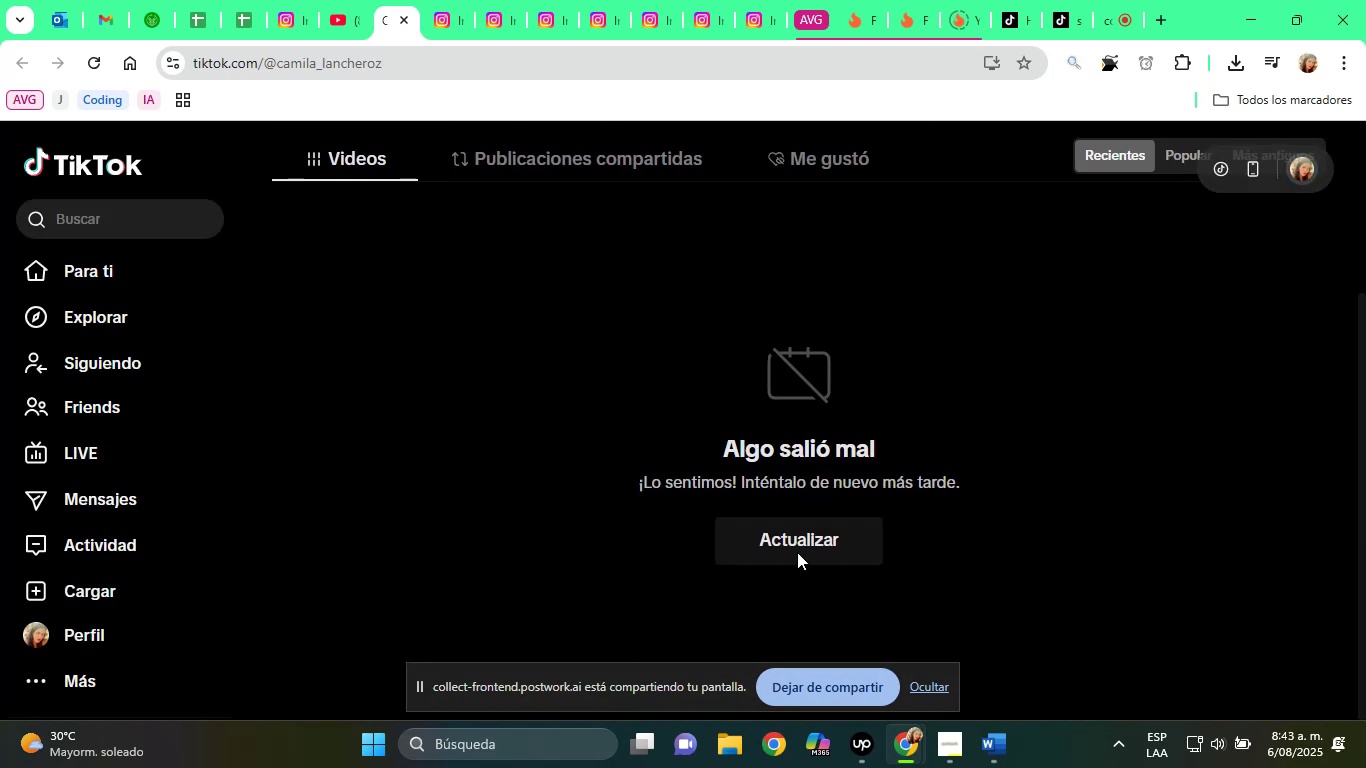 
left_click([790, 532])
 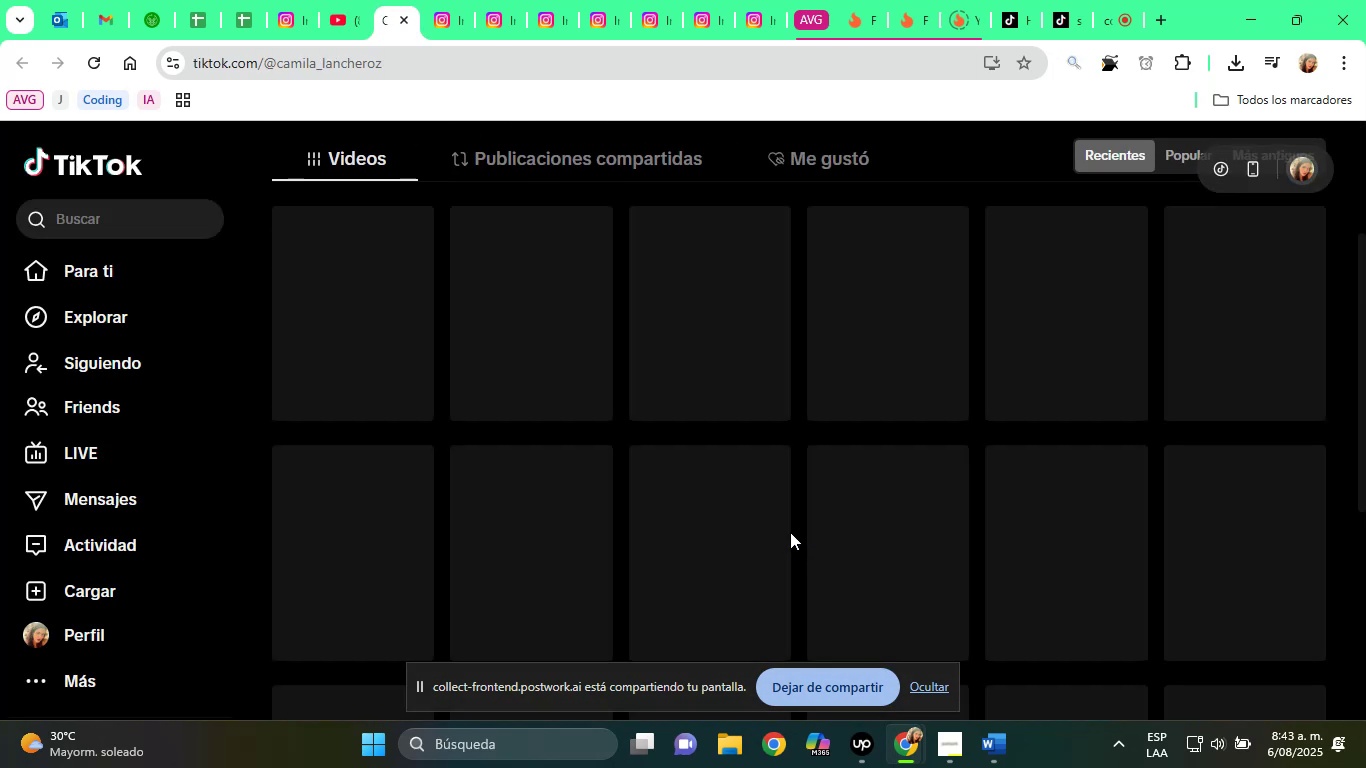 
scroll: coordinate [784, 503], scroll_direction: up, amount: 7.0
 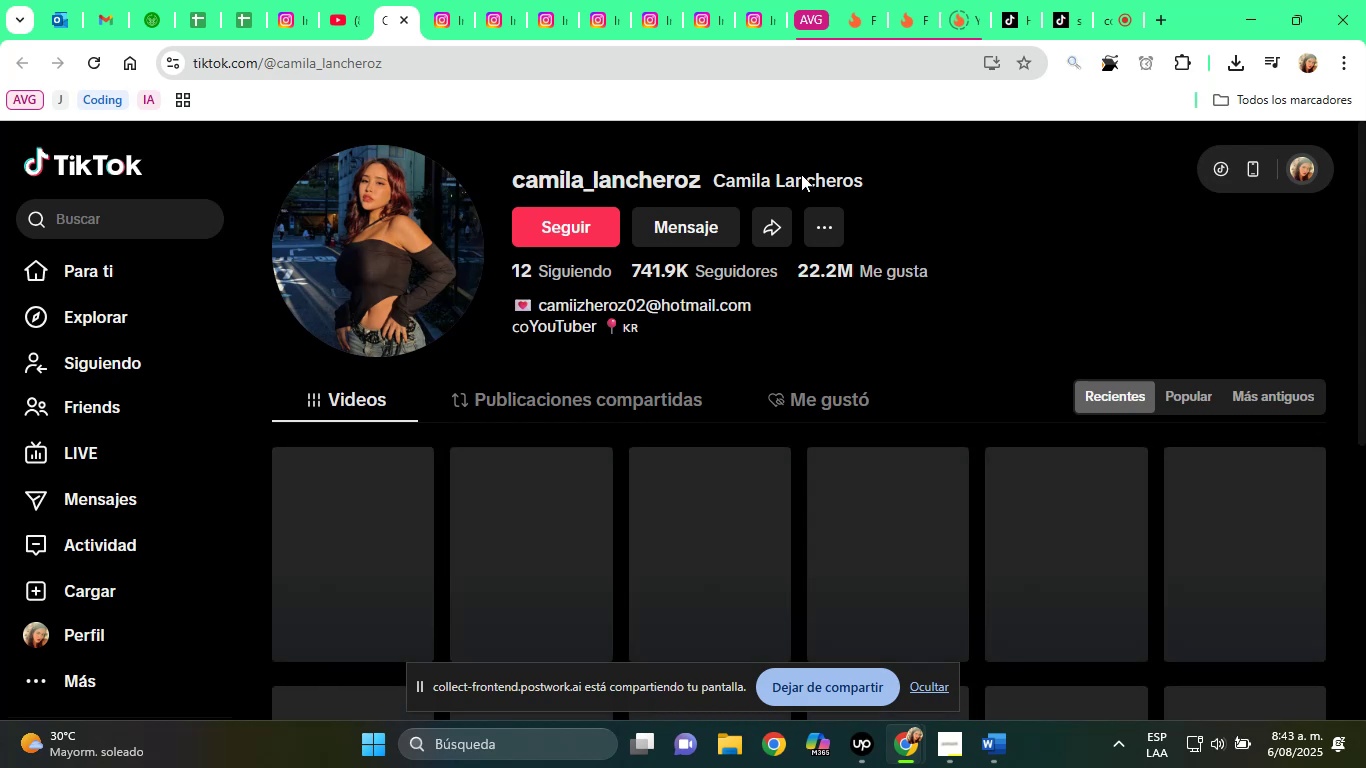 
double_click([801, 174])
 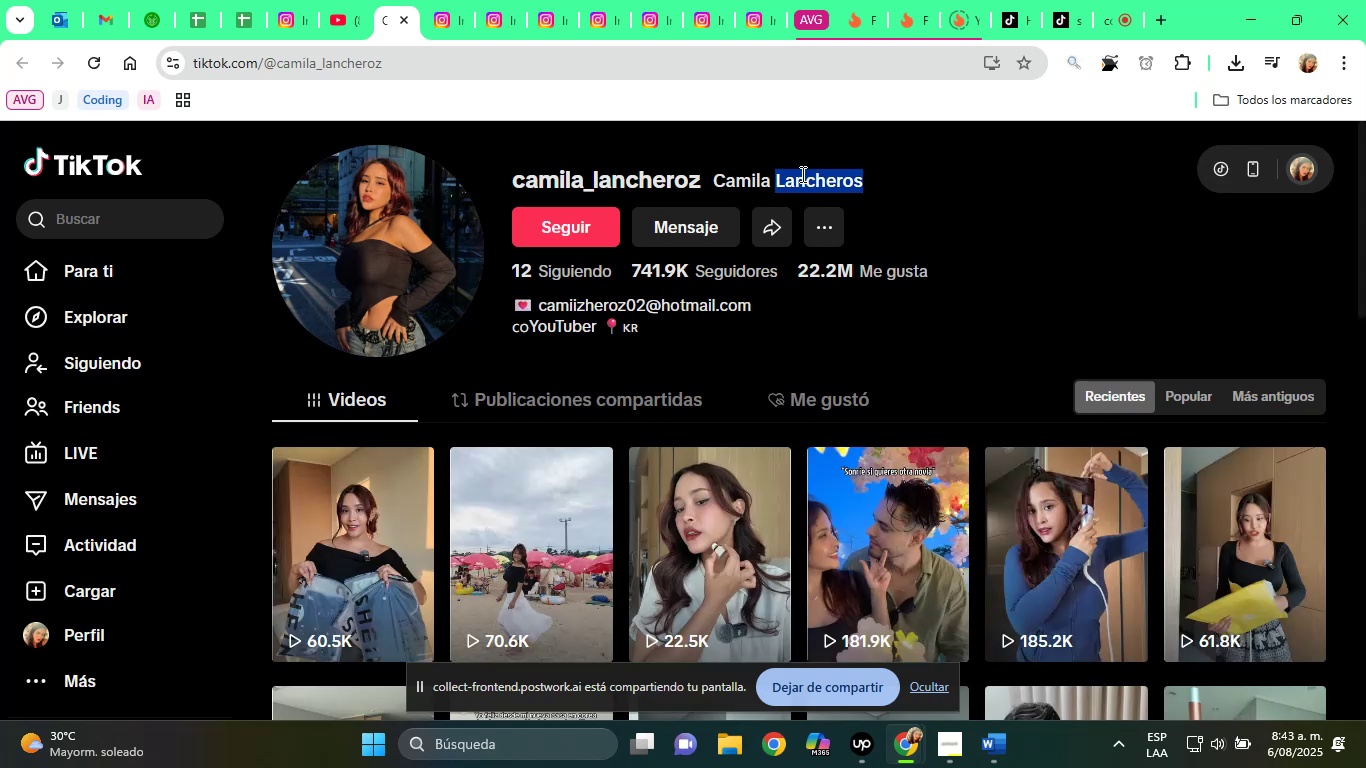 
triple_click([801, 174])
 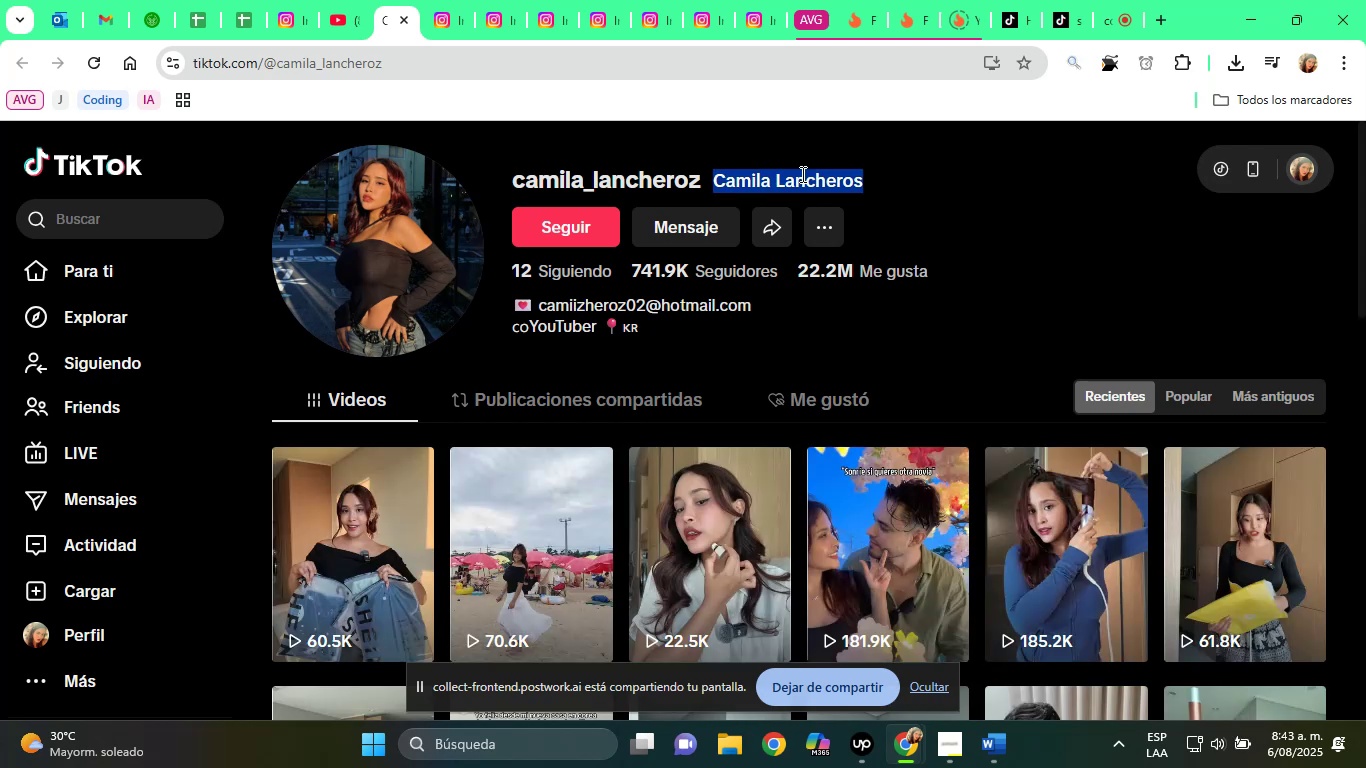 
right_click([801, 174])
 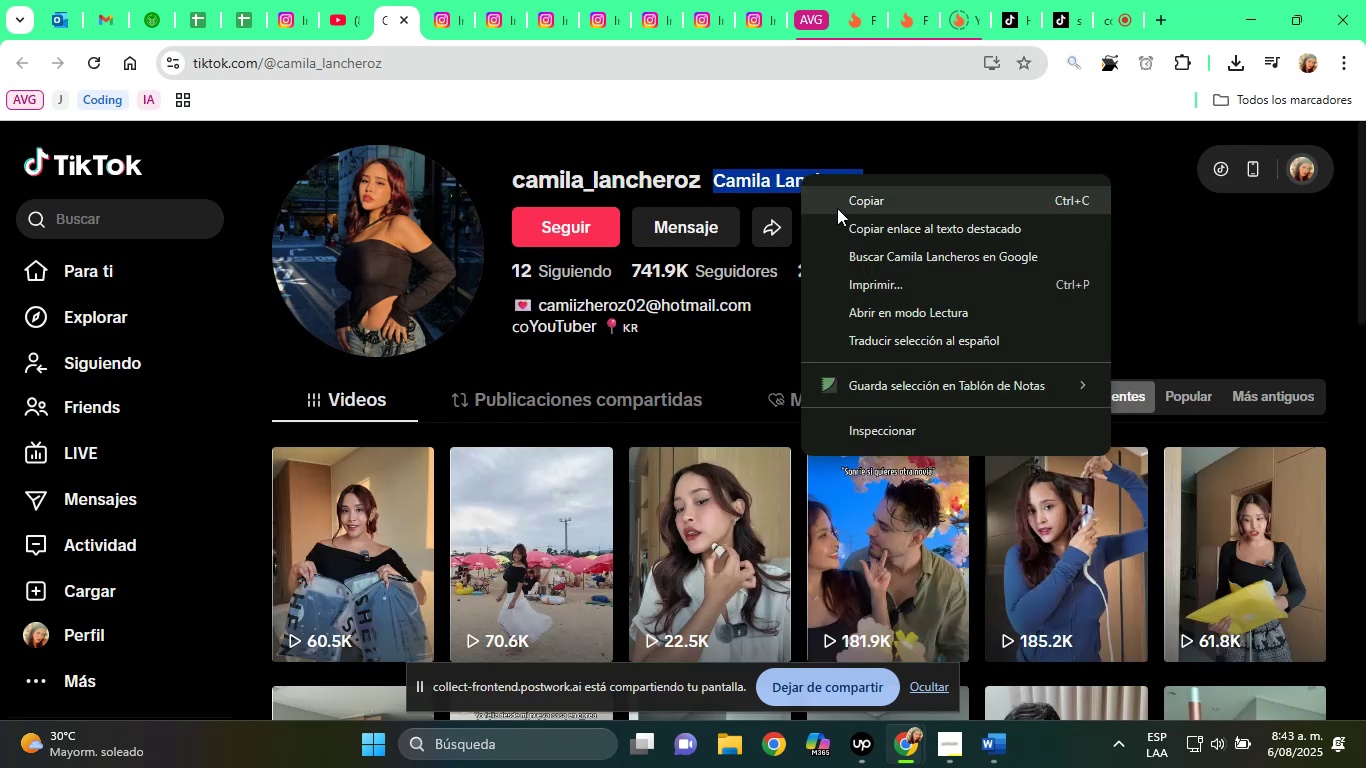 
left_click([837, 208])
 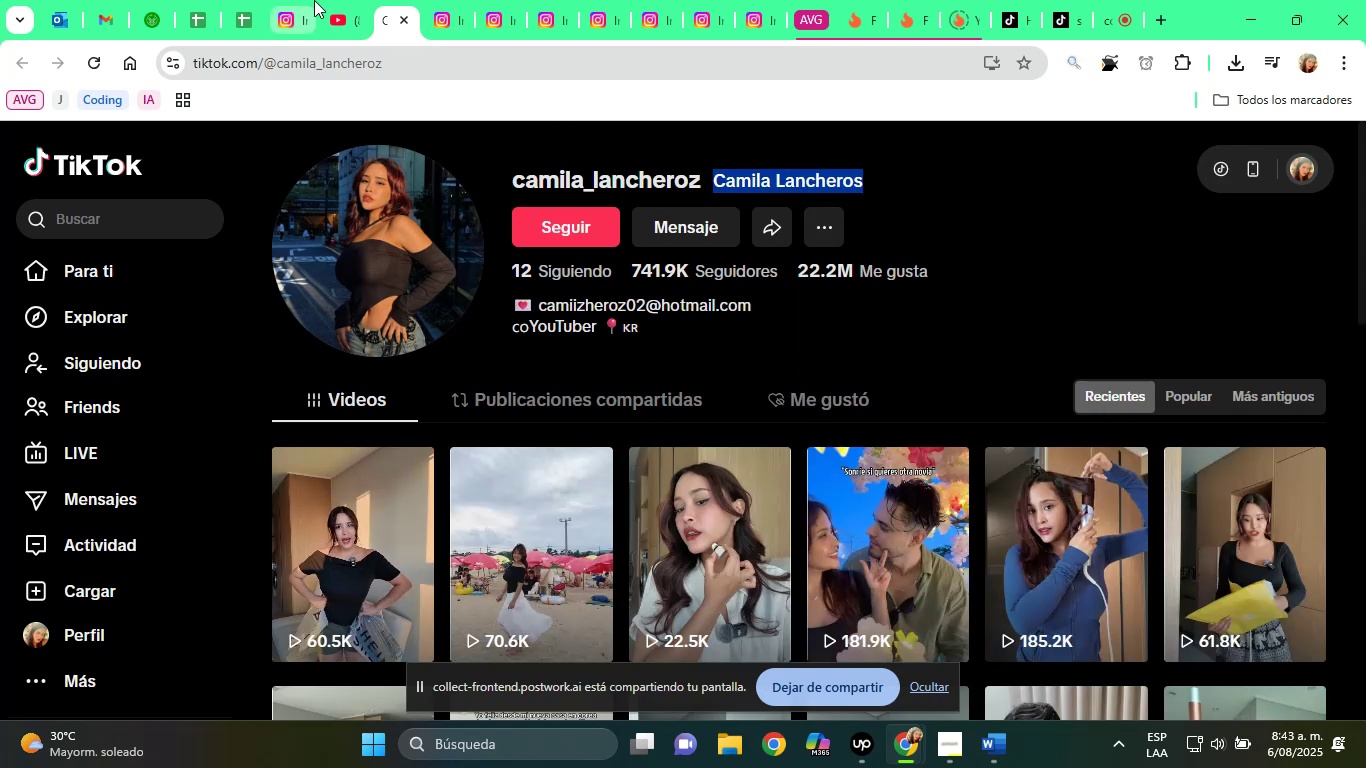 
left_click([337, 3])
 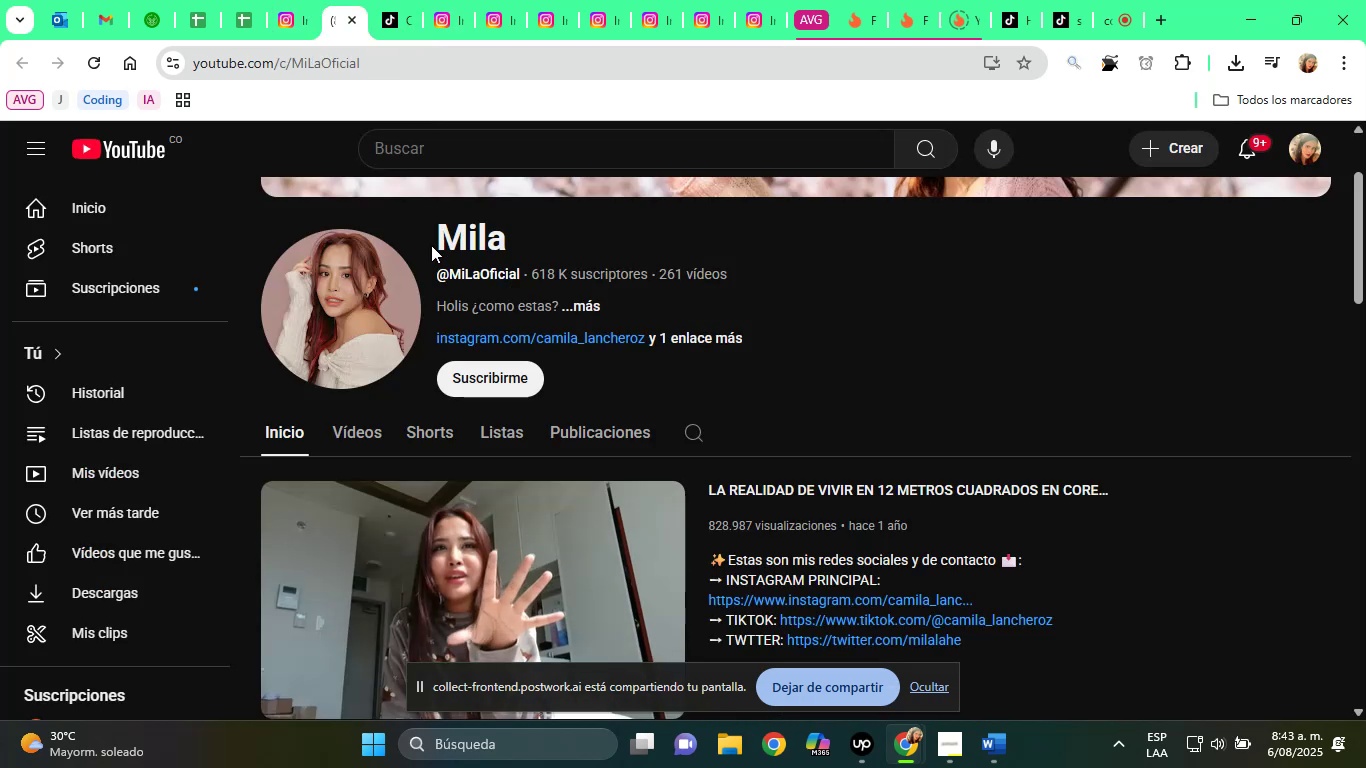 
scroll: coordinate [500, 335], scroll_direction: up, amount: 7.0
 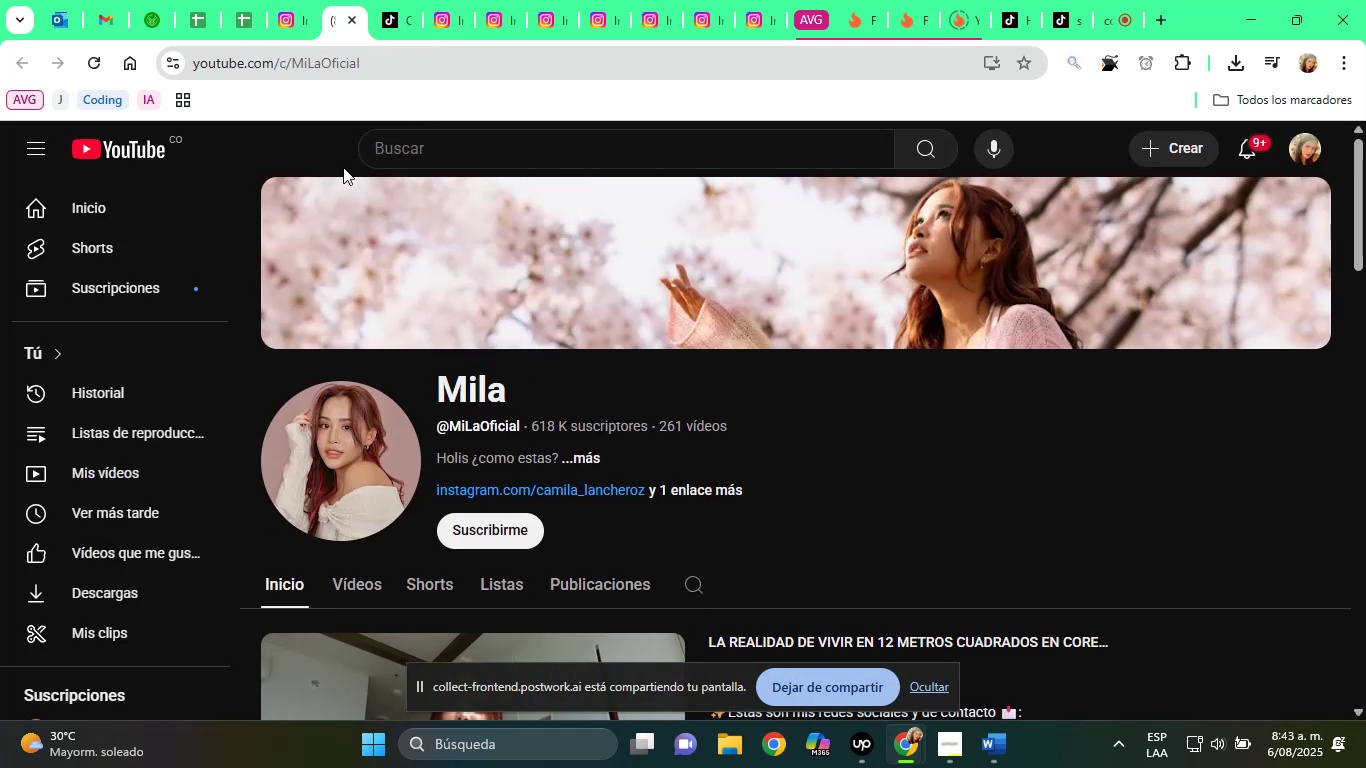 
left_click([235, 0])
 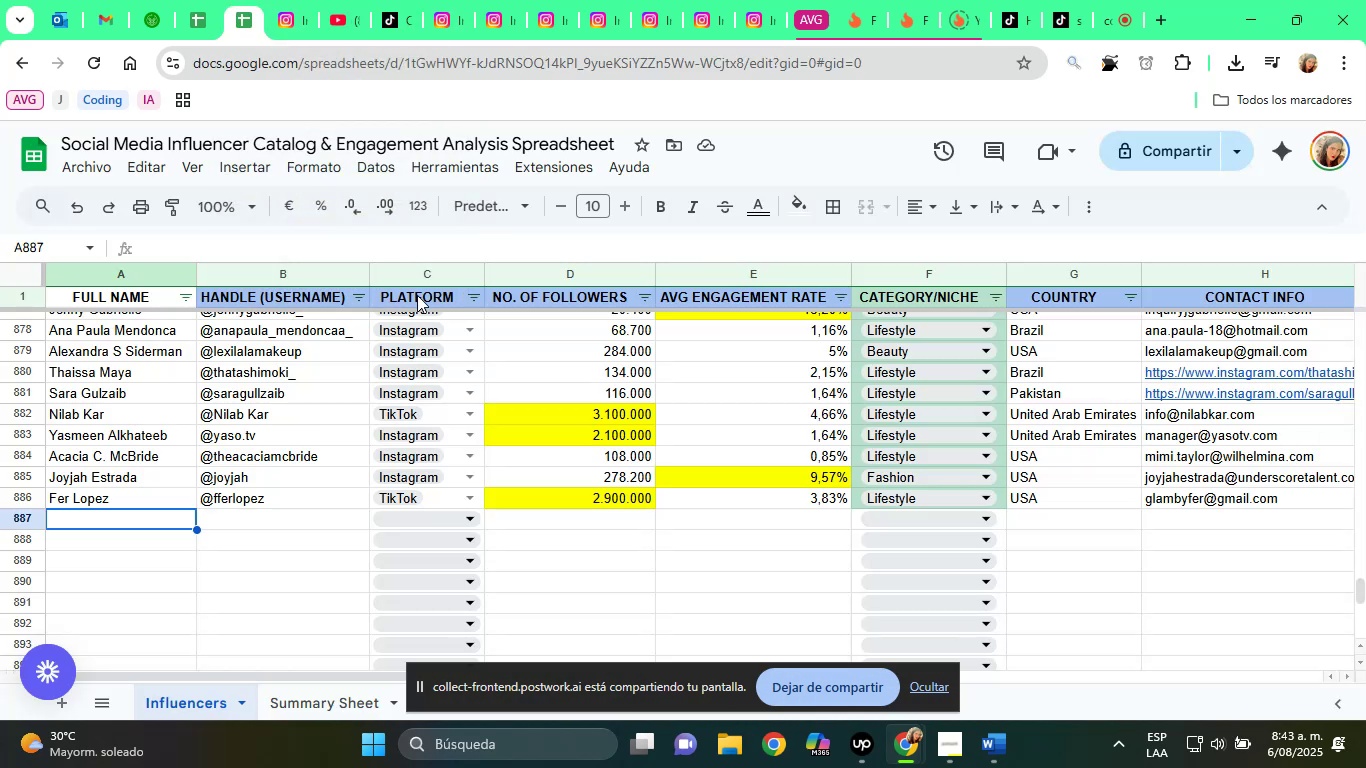 
key(Control+ControlLeft)
 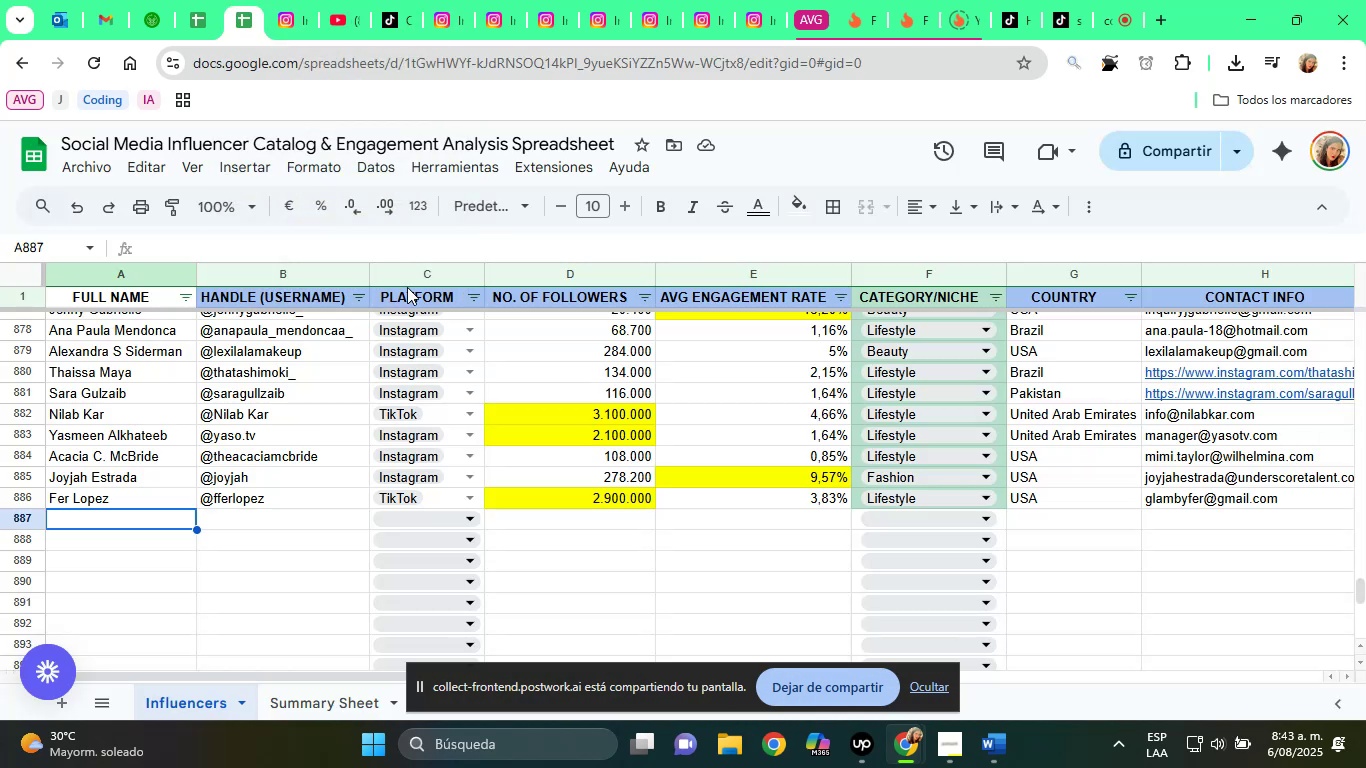 
key(Control+V)
 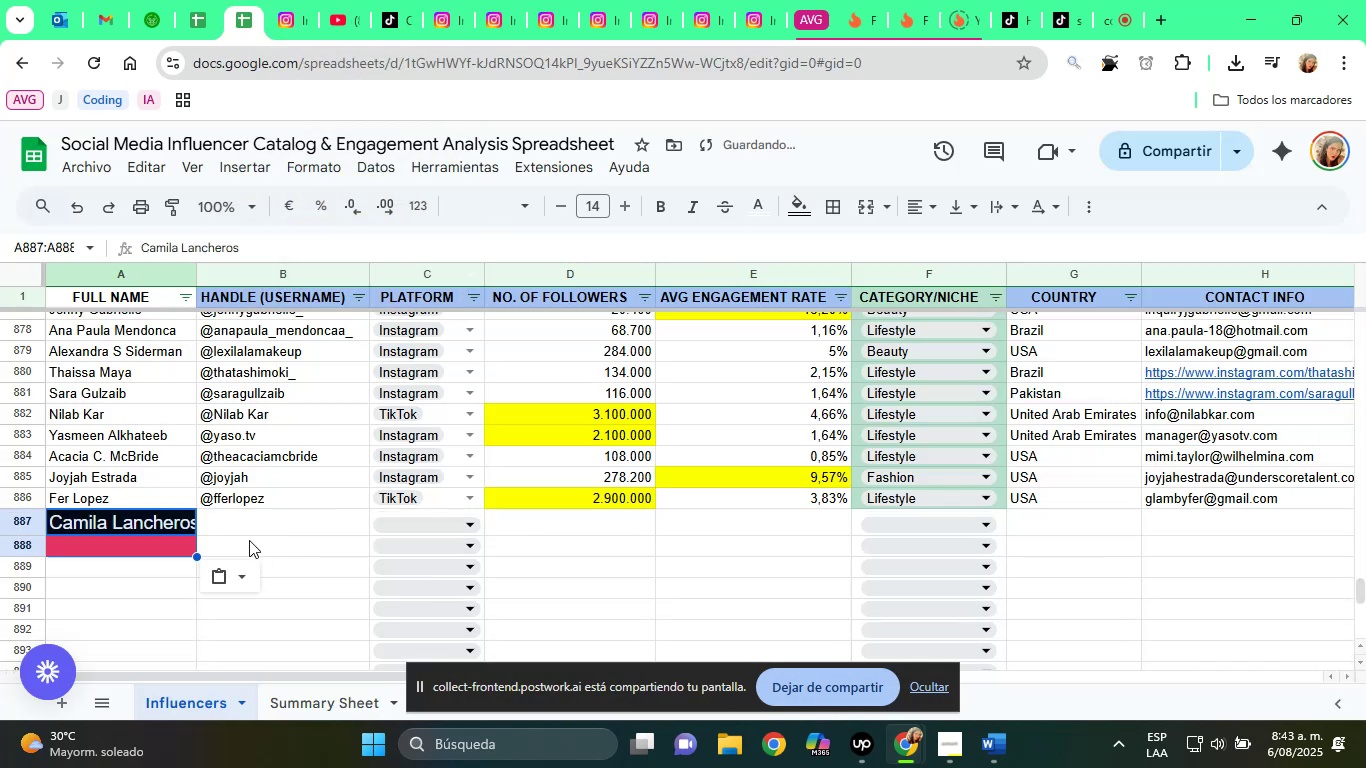 
left_click([227, 566])
 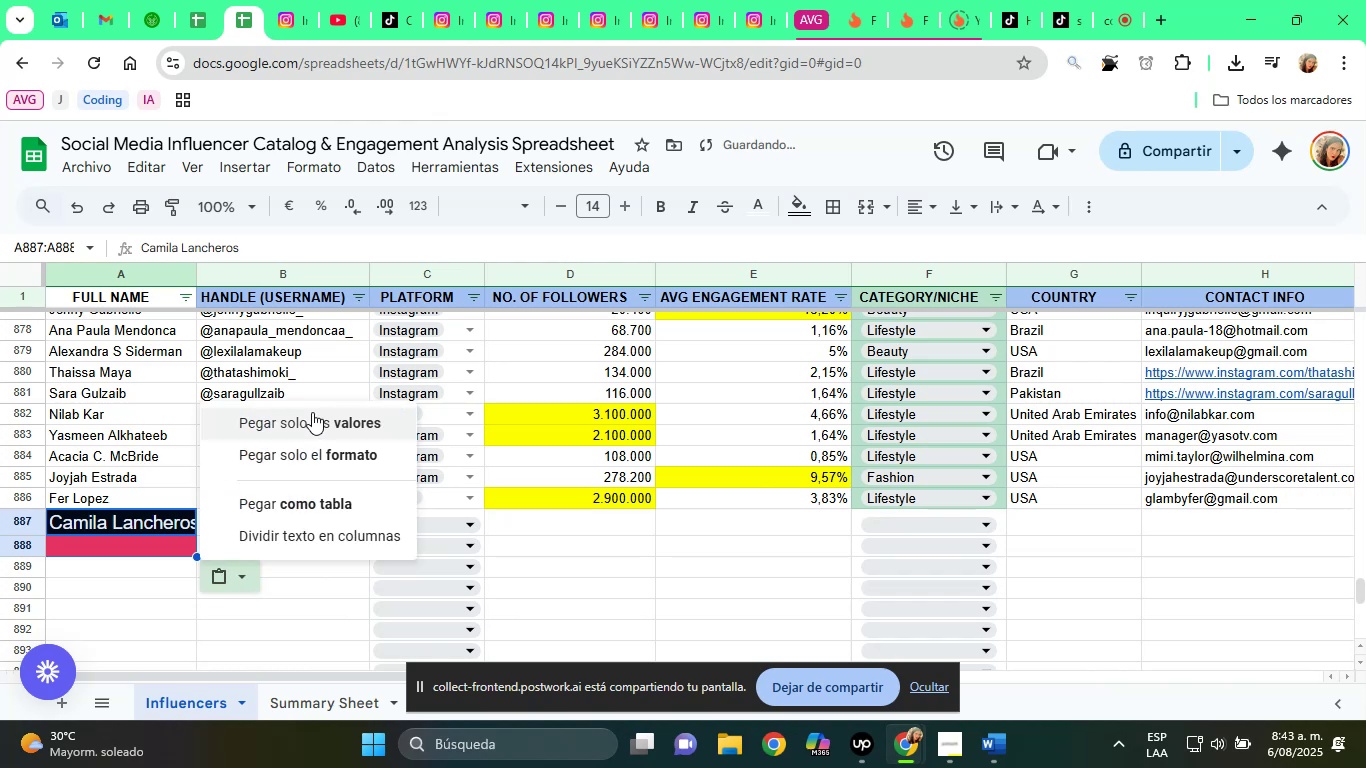 
left_click([312, 412])
 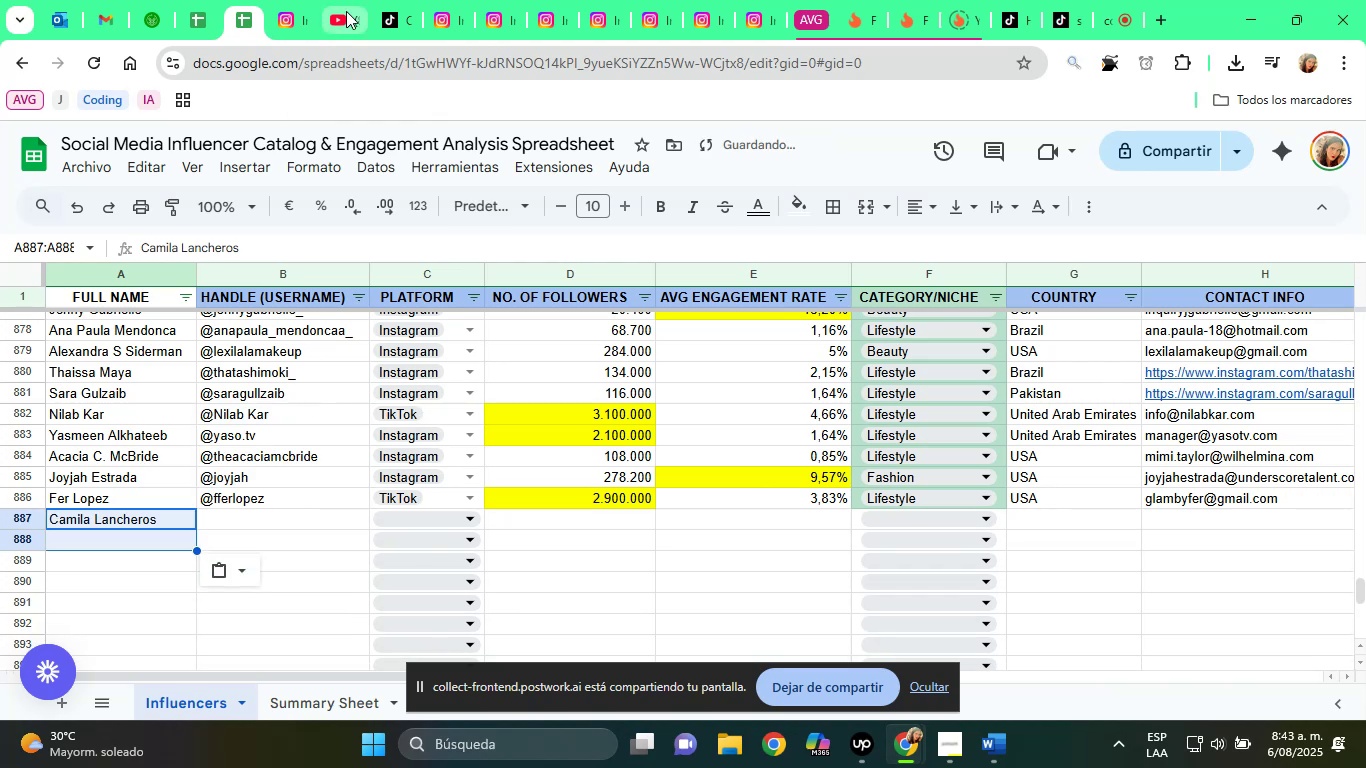 
left_click([394, 3])
 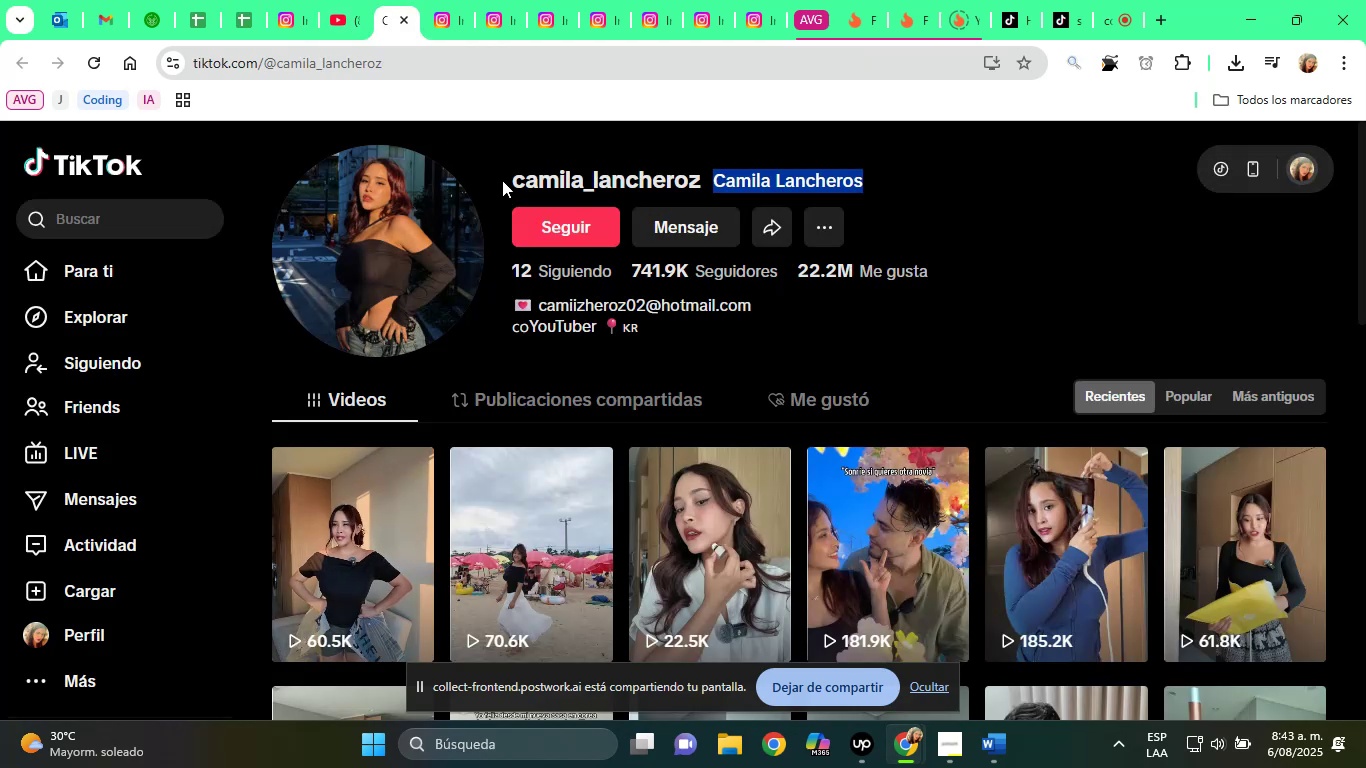 
left_click_drag(start_coordinate=[502, 180], to_coordinate=[702, 189])
 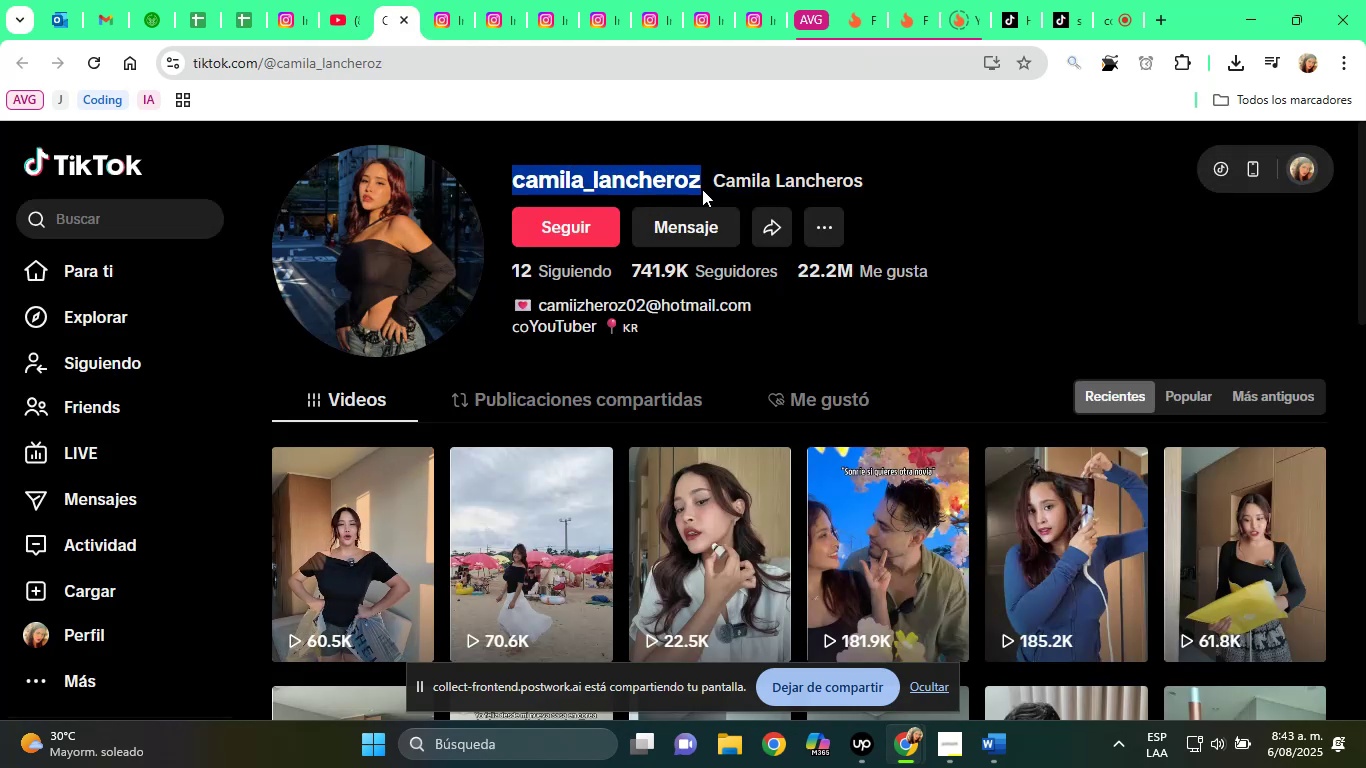 
key(Control+C)
 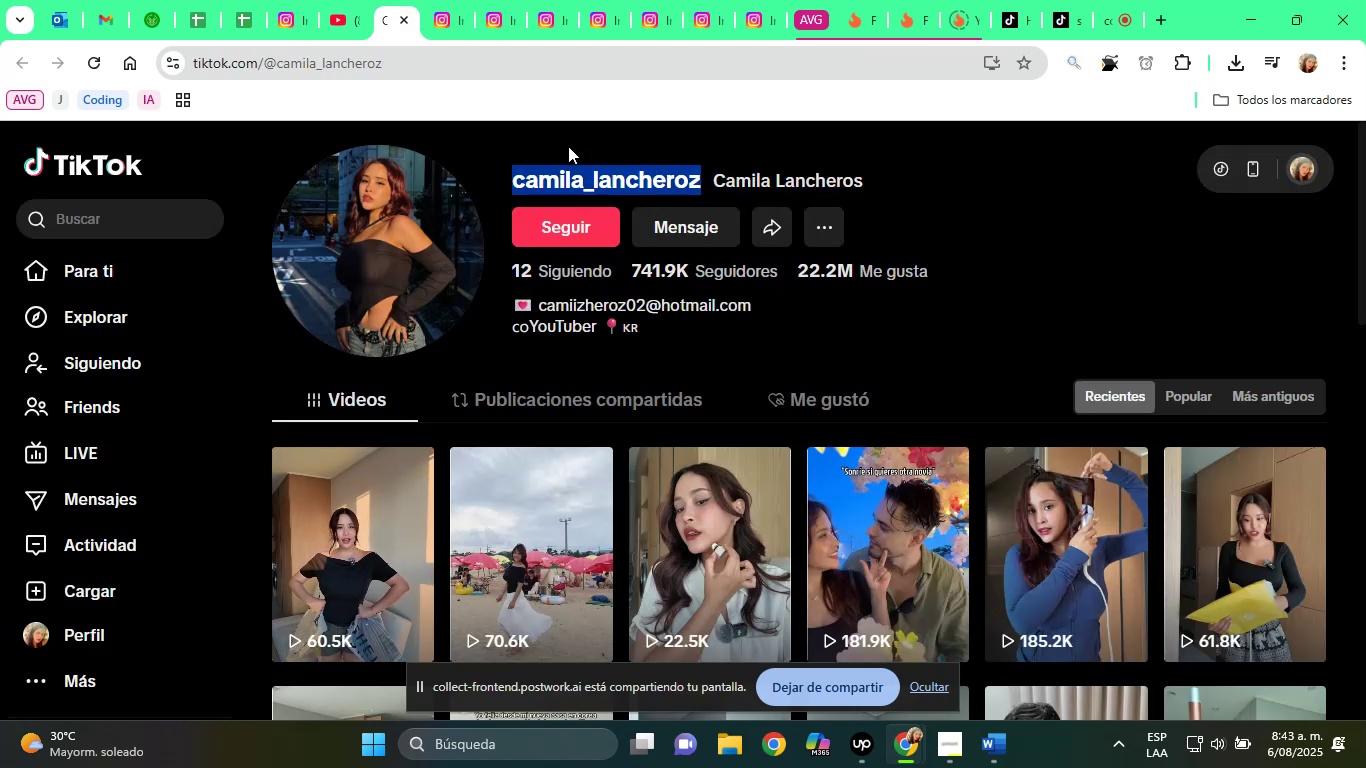 
left_click_drag(start_coordinate=[466, 92], to_coordinate=[340, 31])
 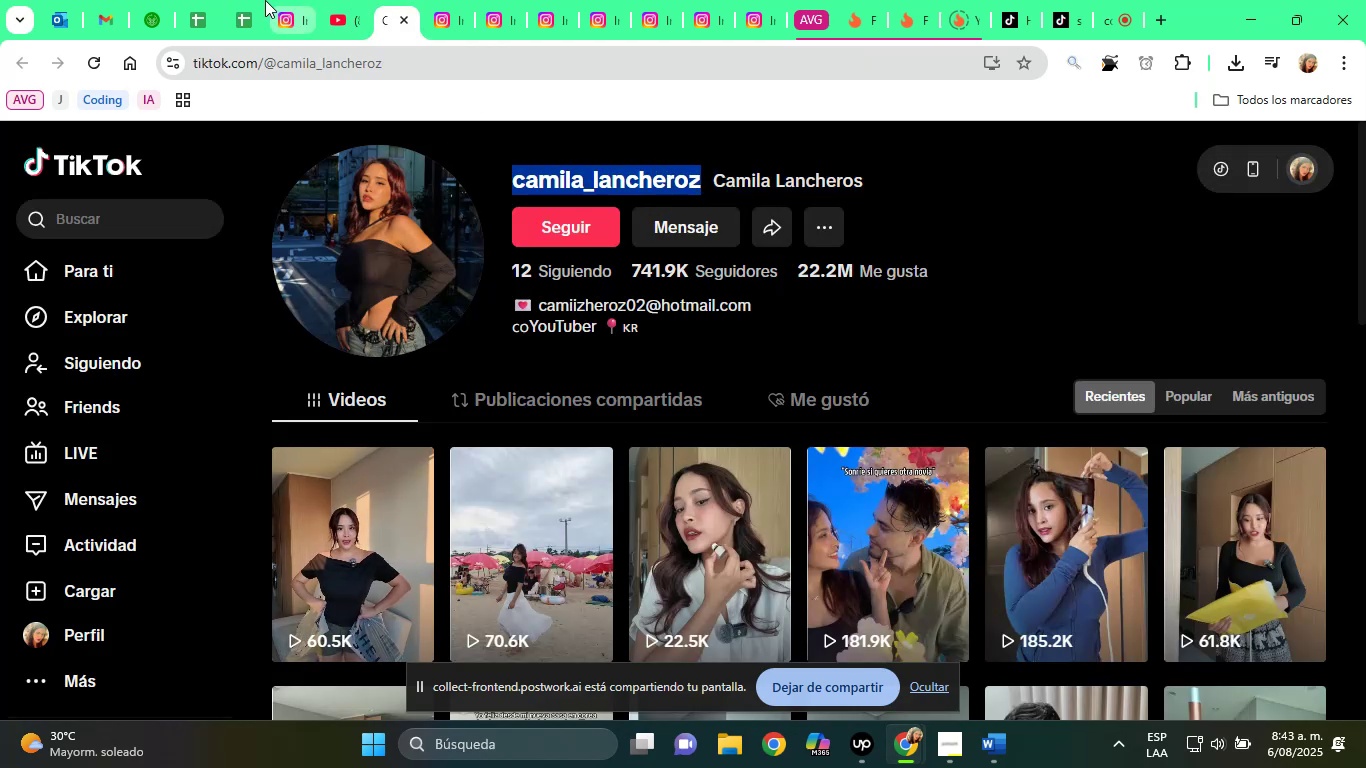 
left_click([260, 0])
 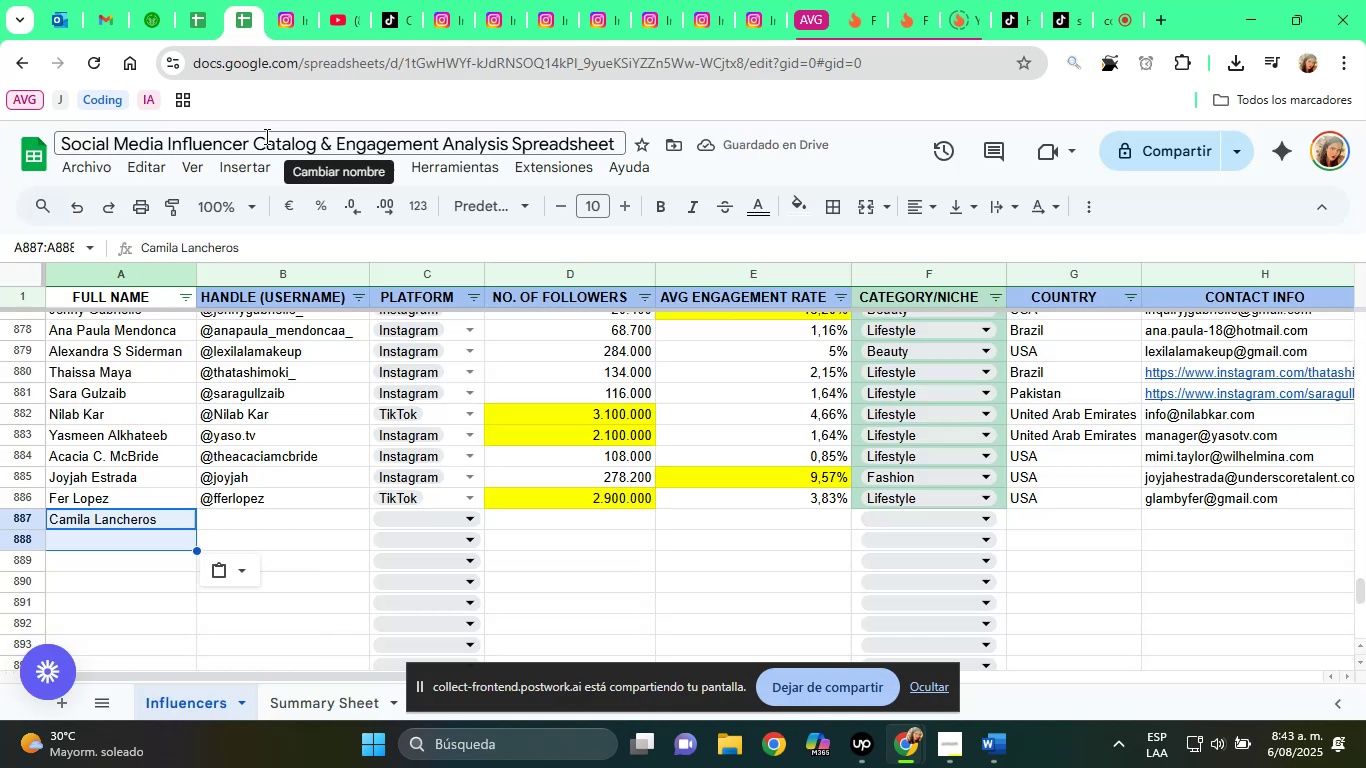 
key(ArrowRight)
 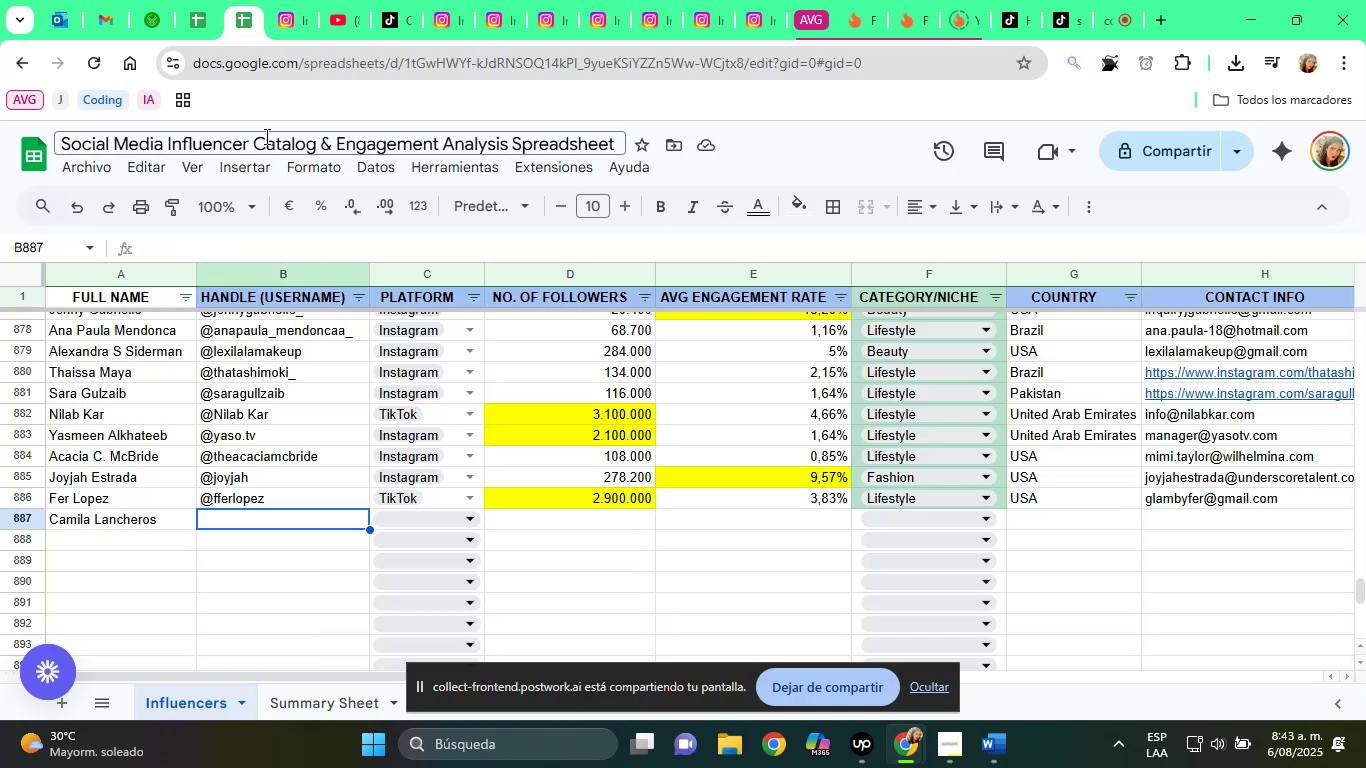 
key(Alt+Control+AltRight)
 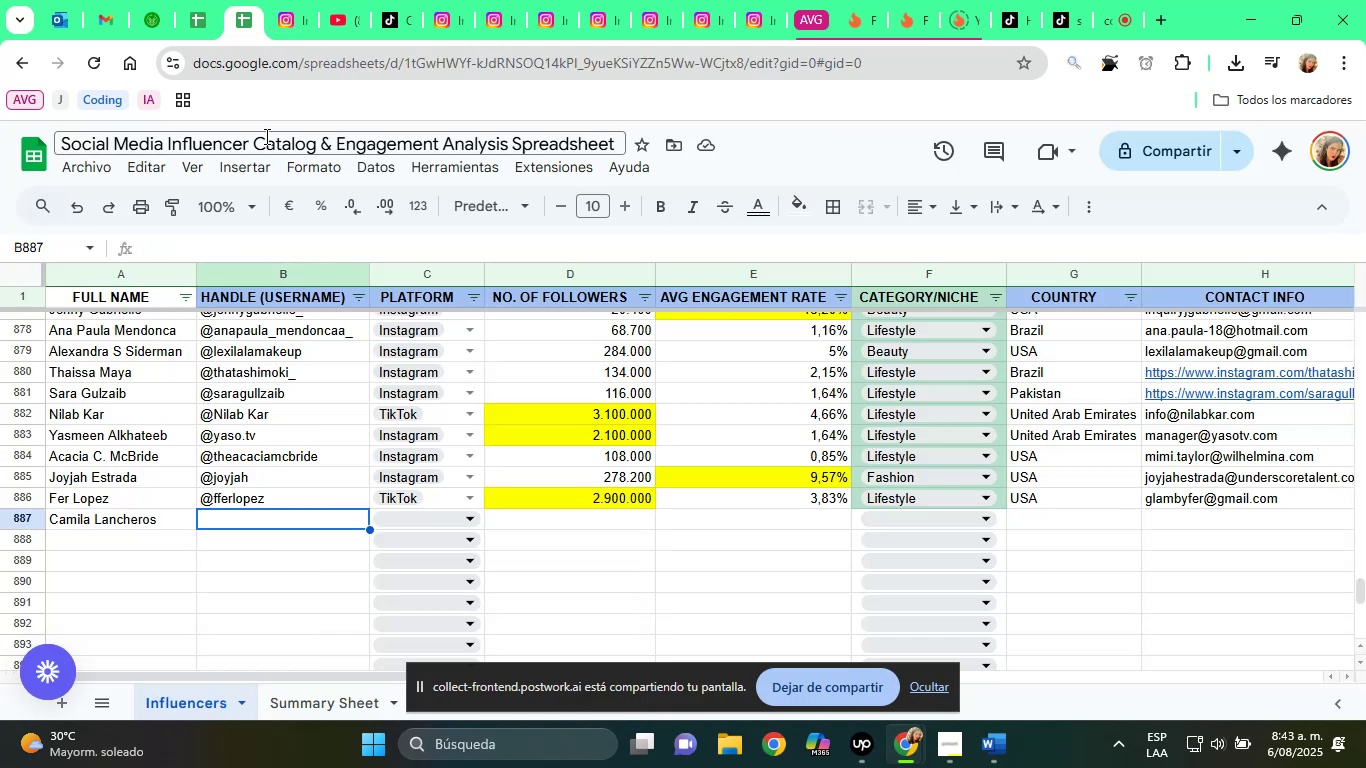 
key(Control+ControlLeft)
 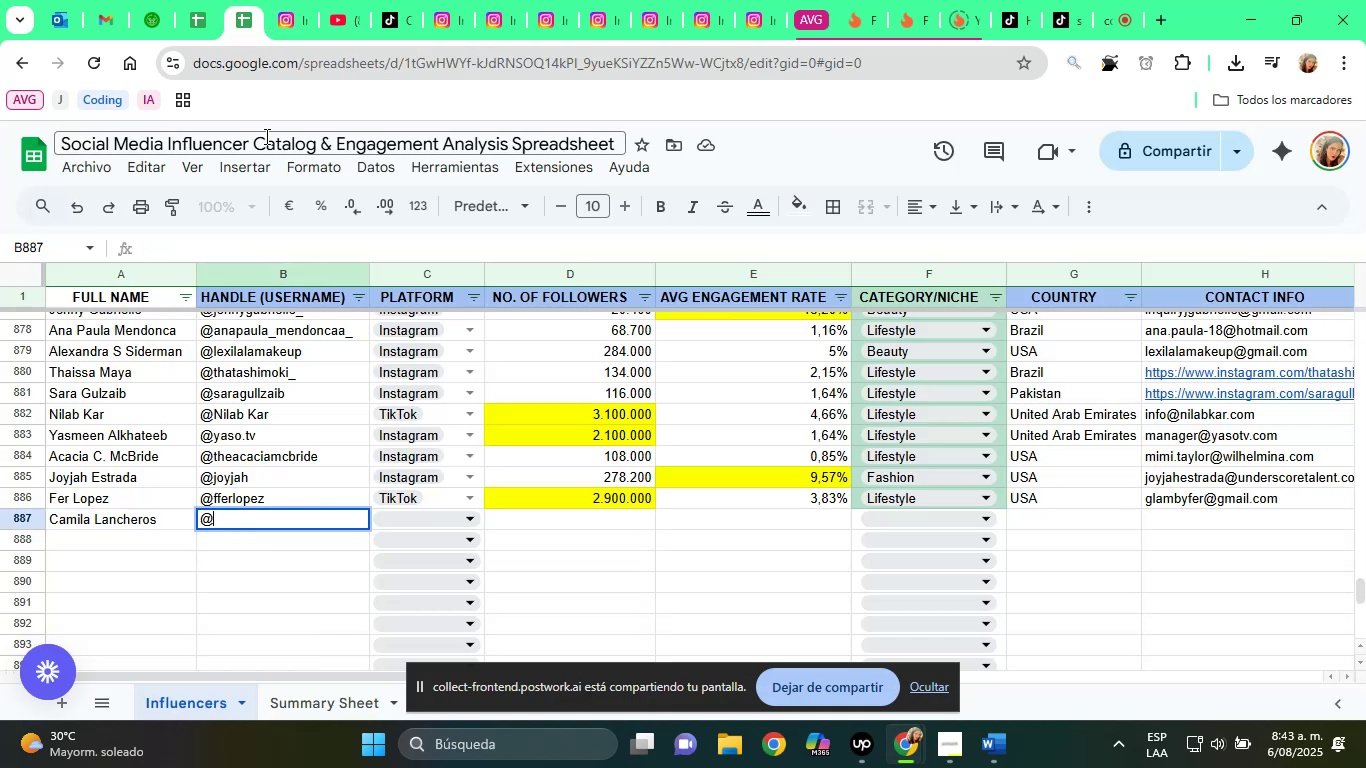 
key(Alt+Control+Q)
 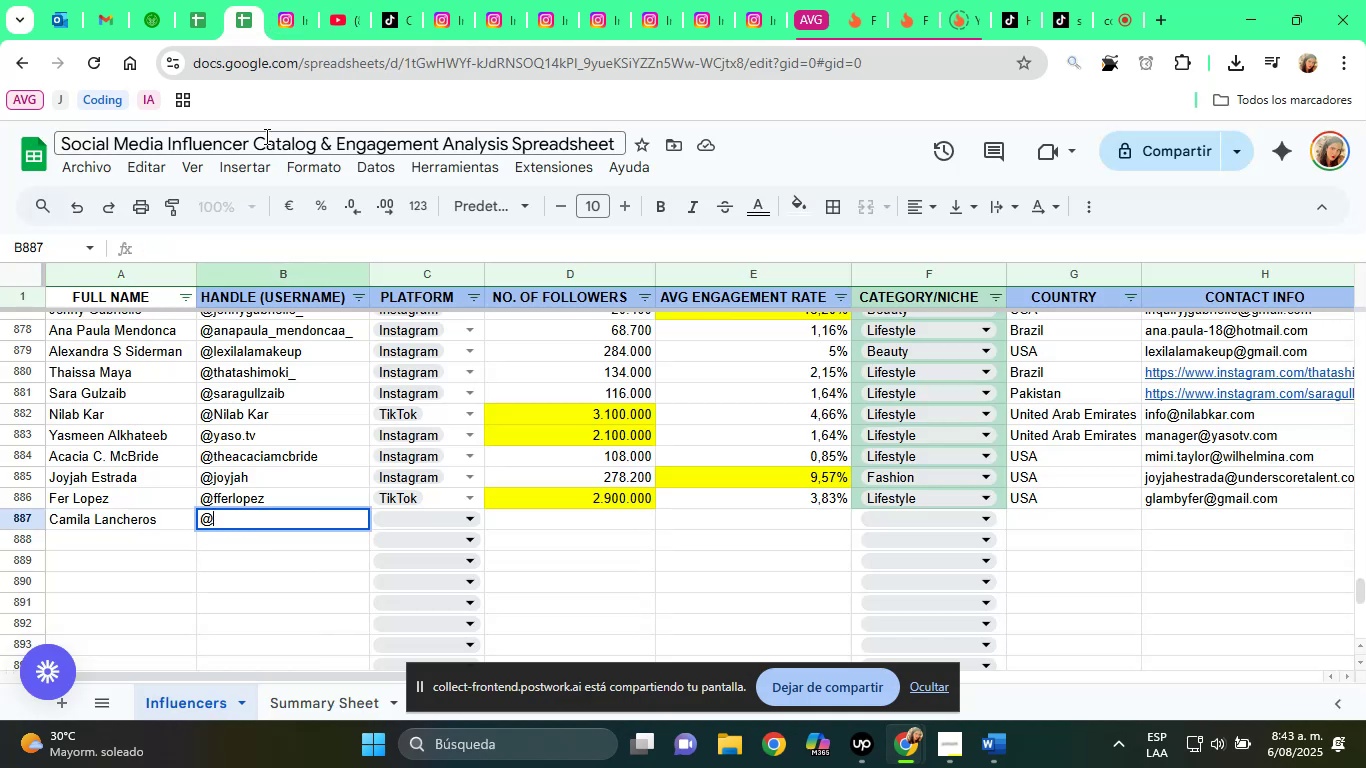 
key(Control+V)
 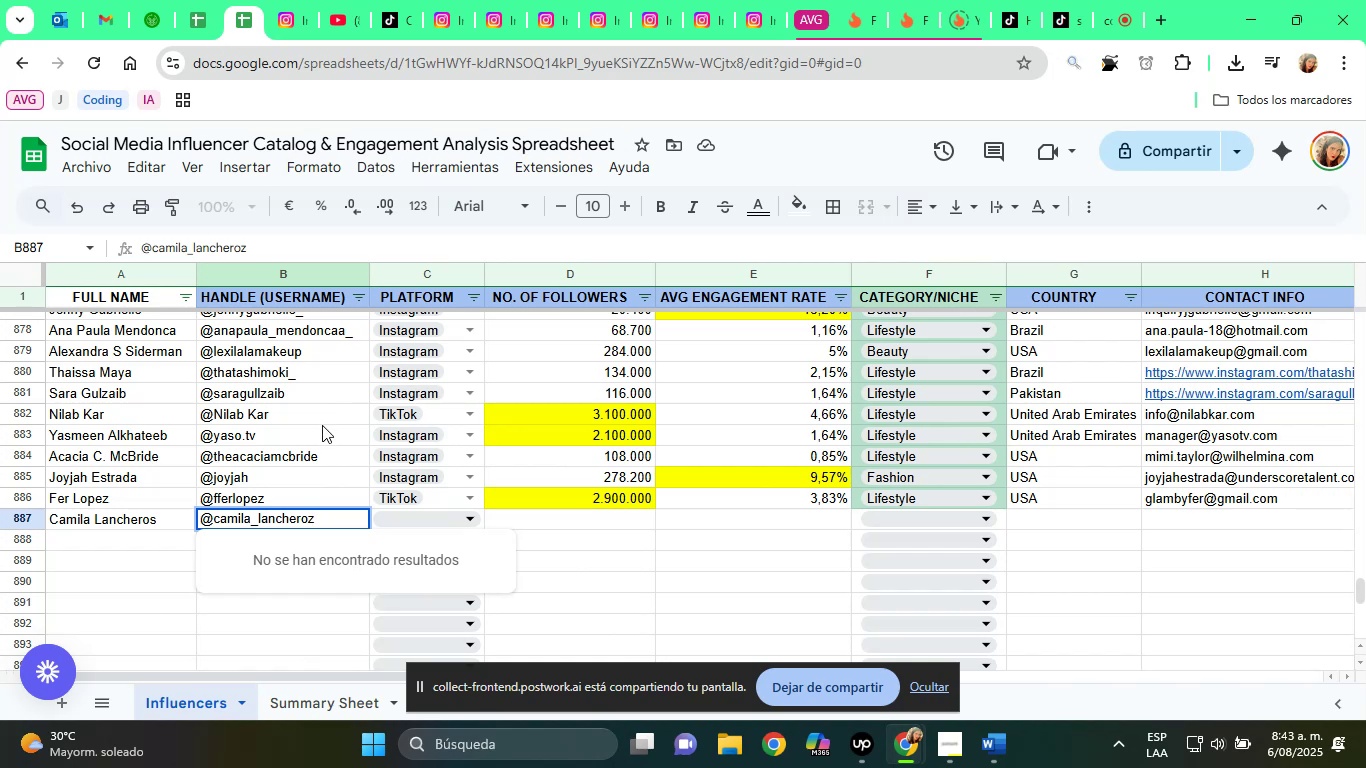 
left_click([333, 517])
 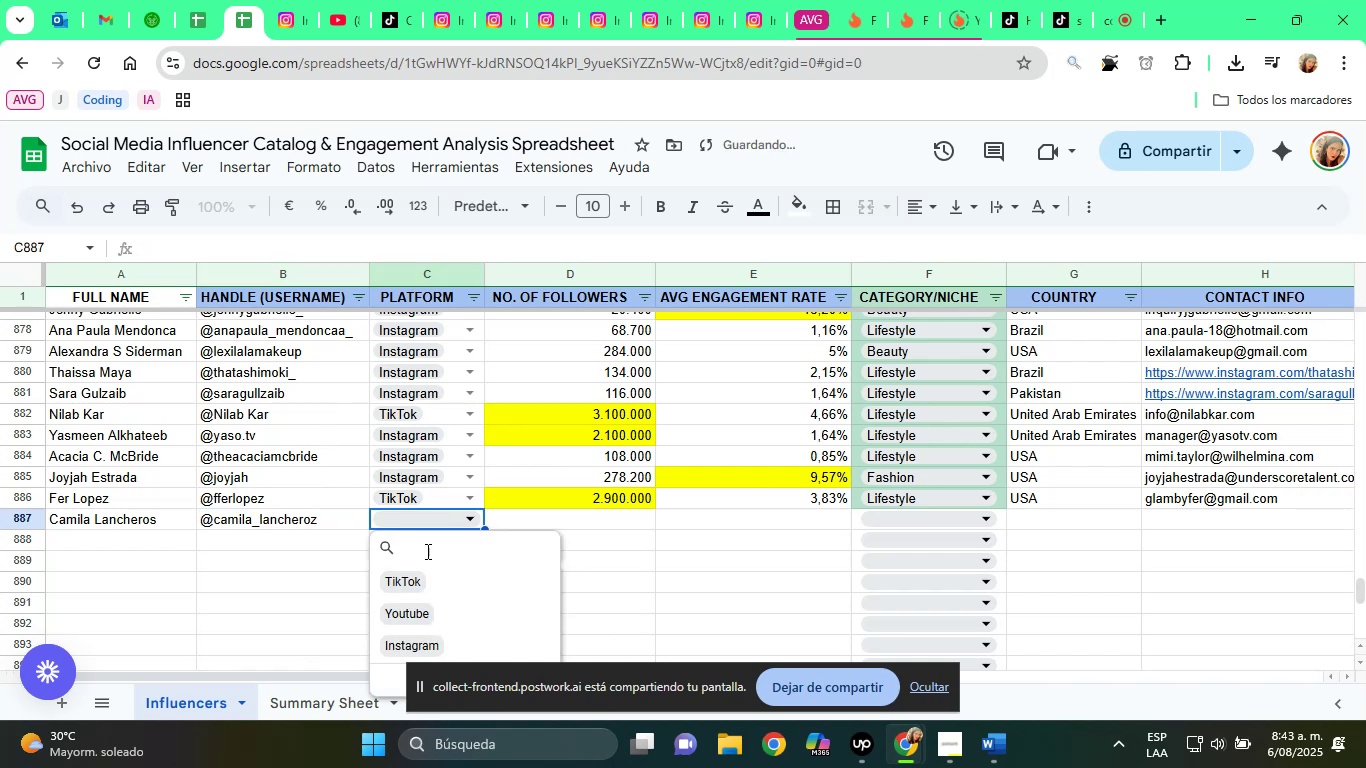 
left_click([433, 584])
 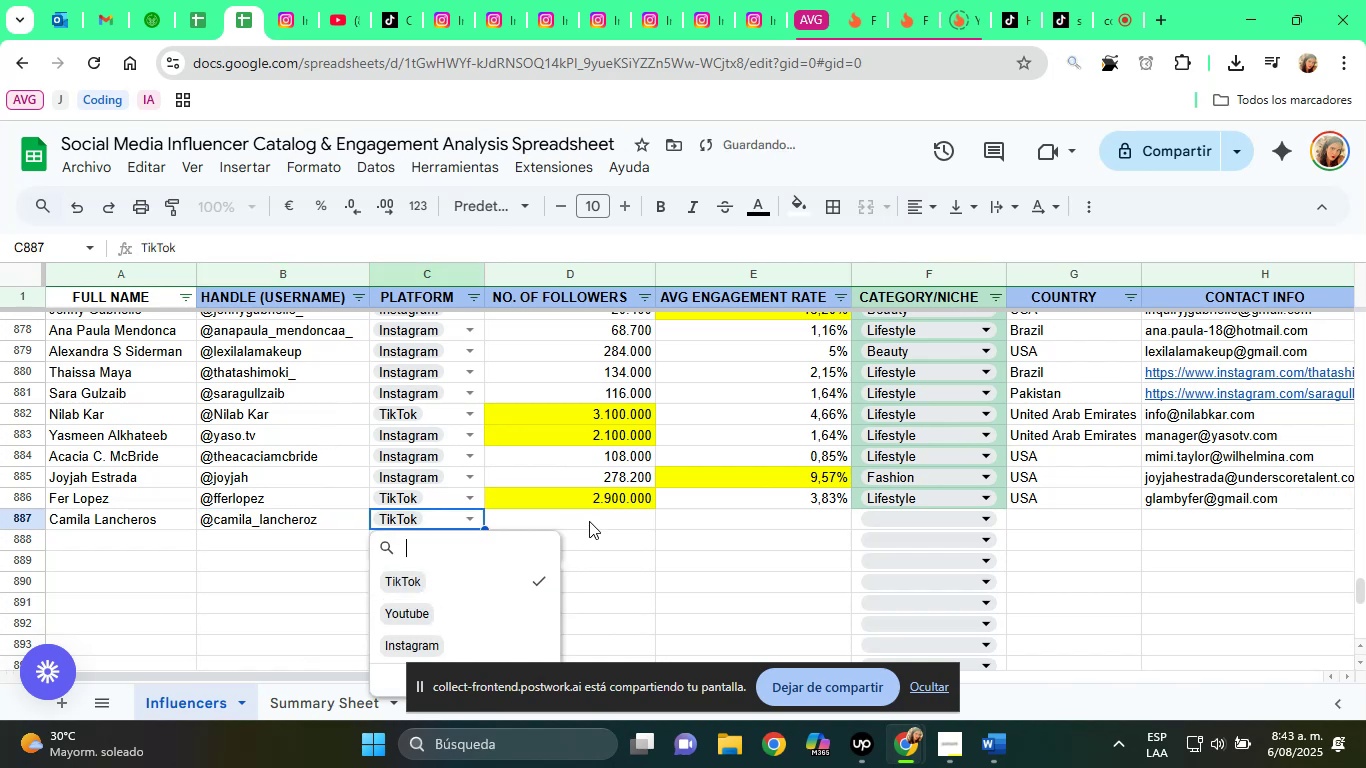 
left_click([589, 521])
 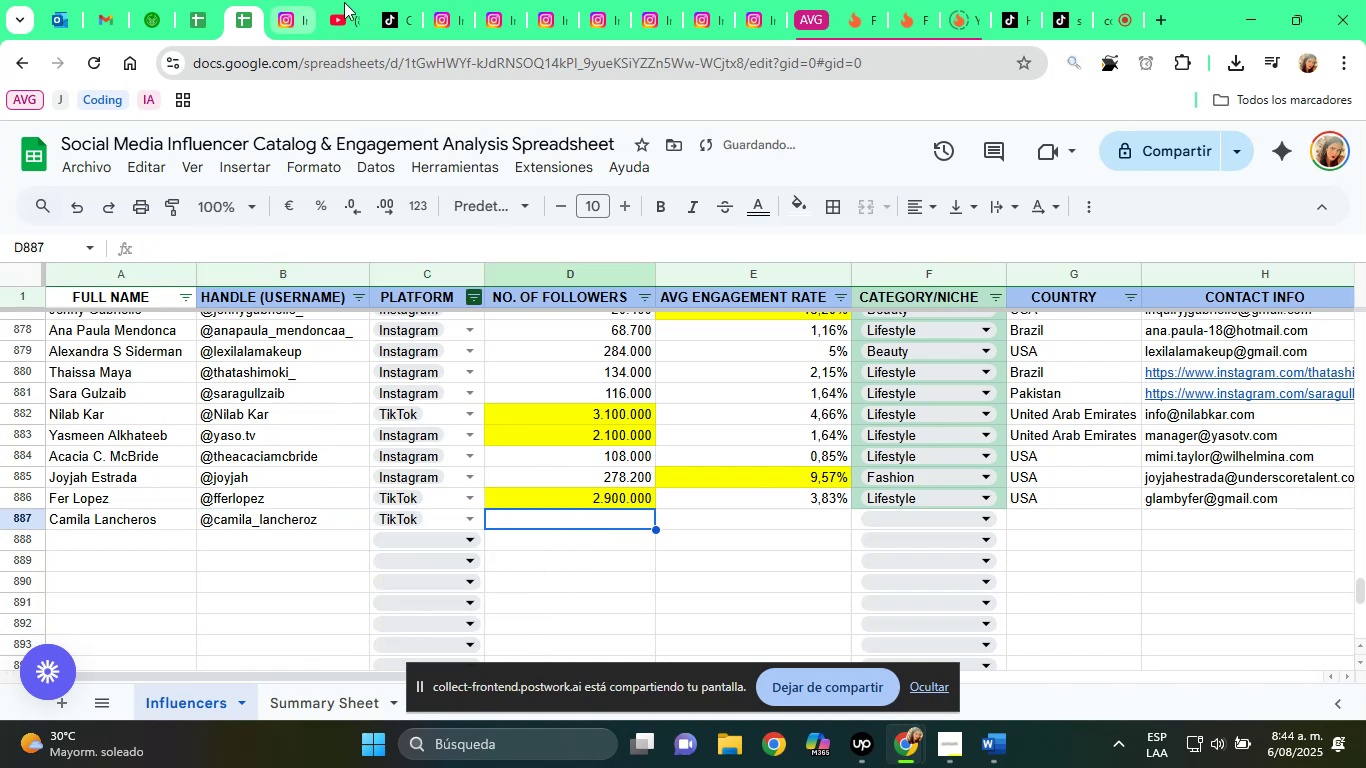 
left_click([387, 0])
 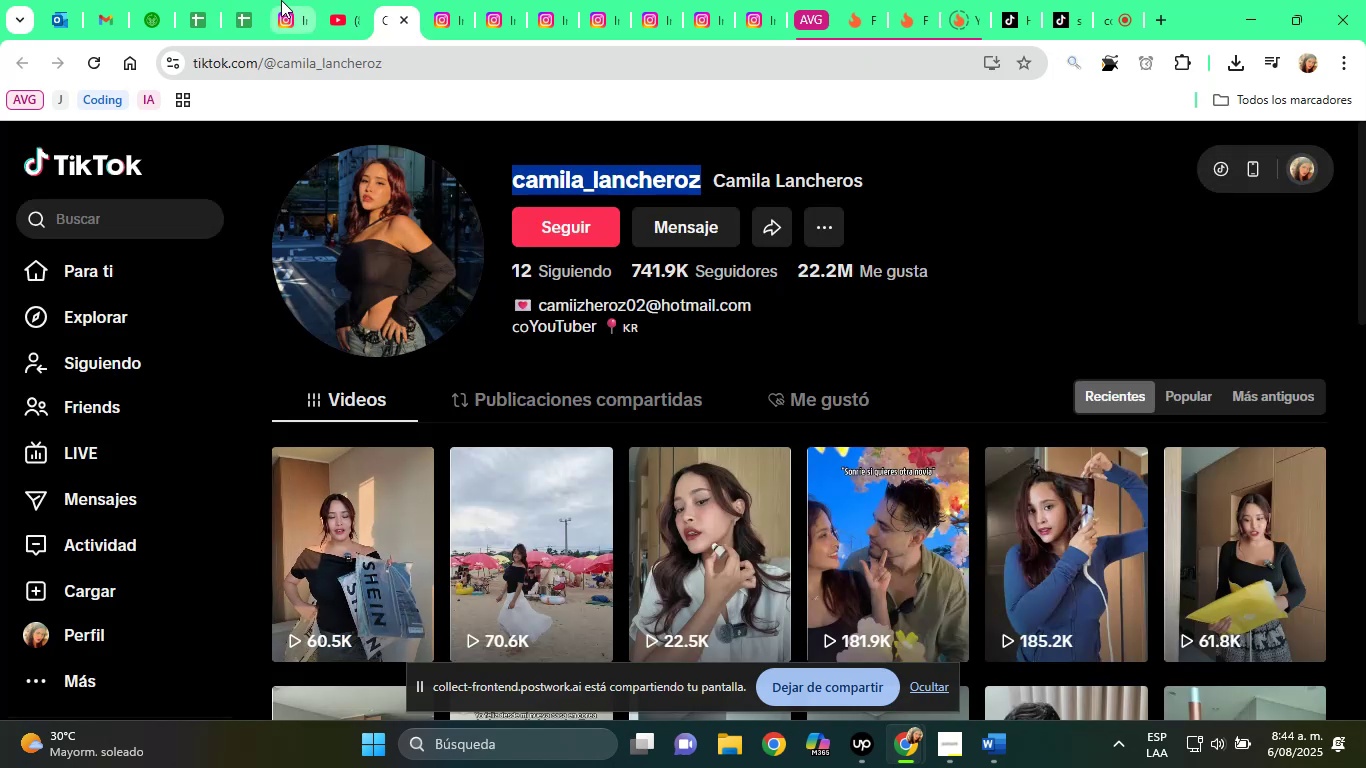 
left_click([239, 0])
 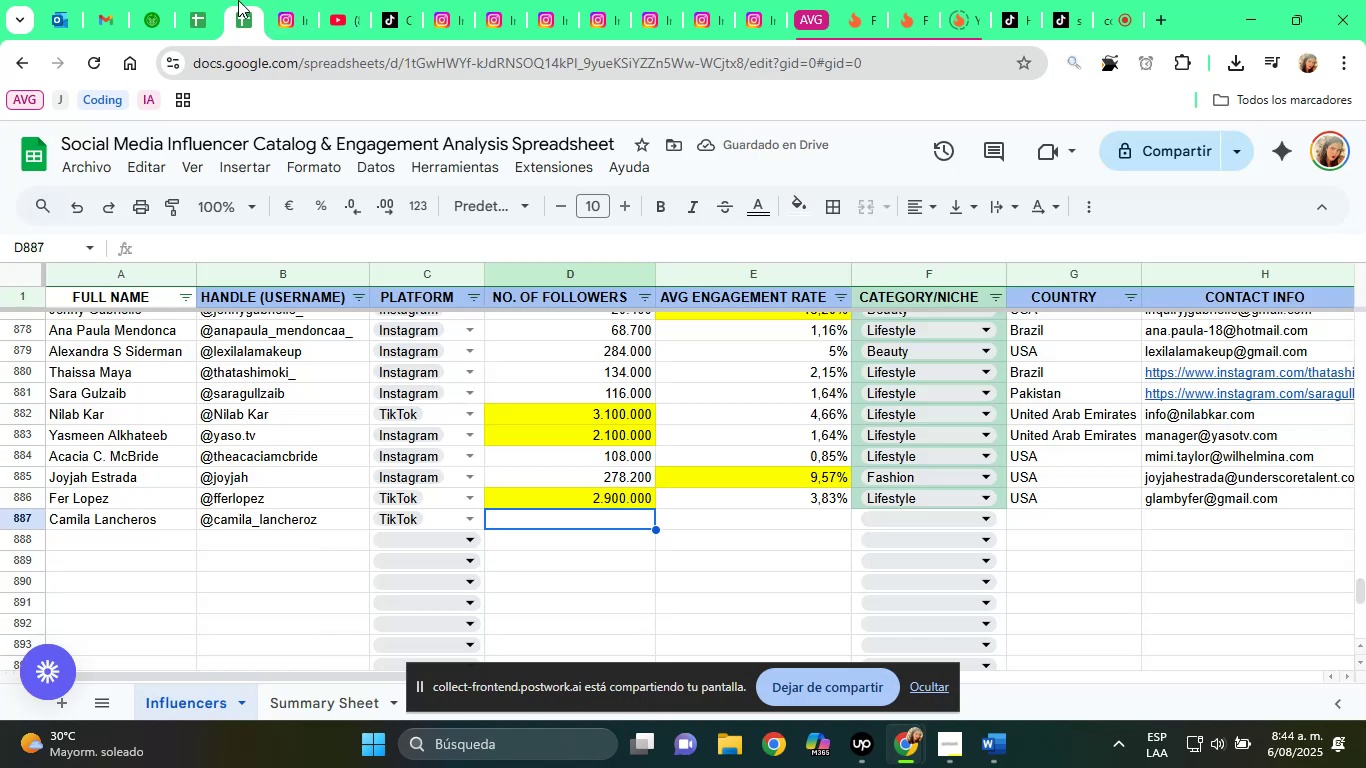 
type(741900)
key(Tab)
 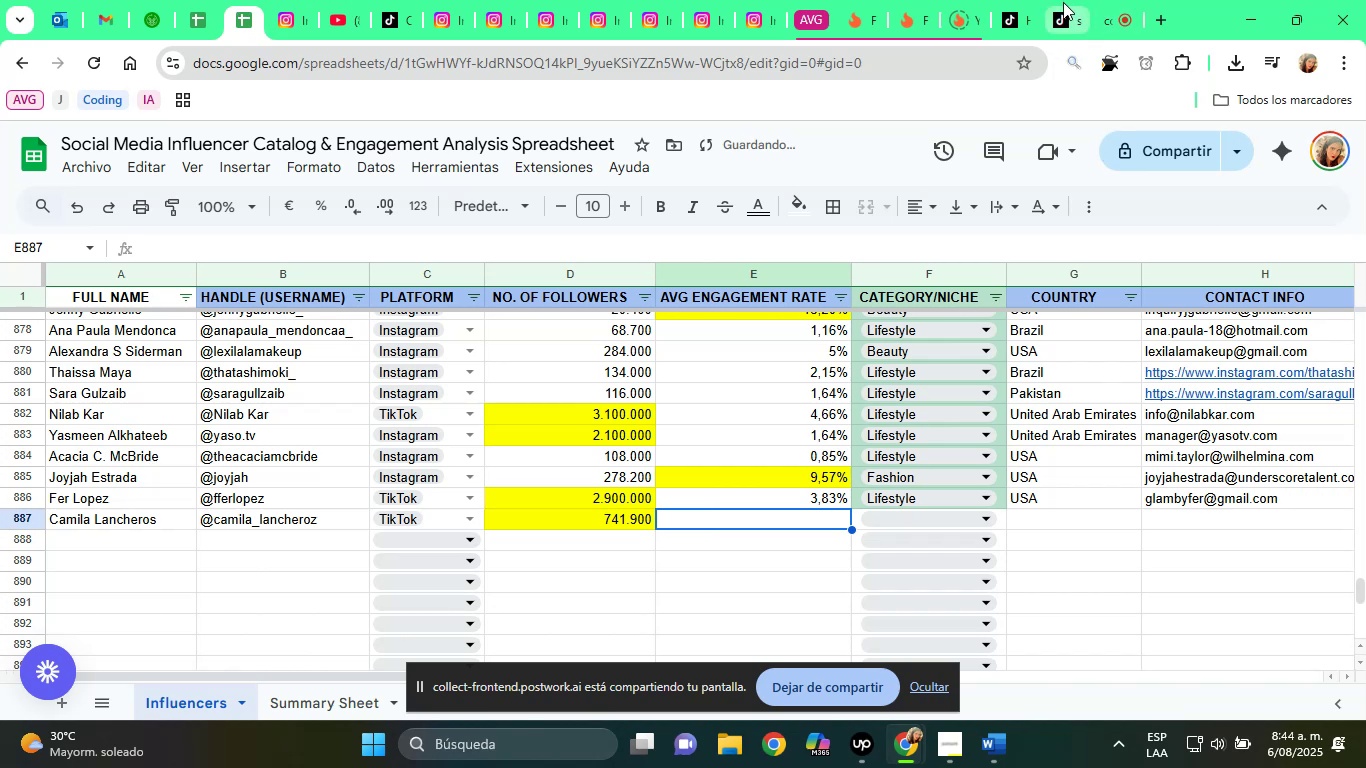 
left_click([921, 0])
 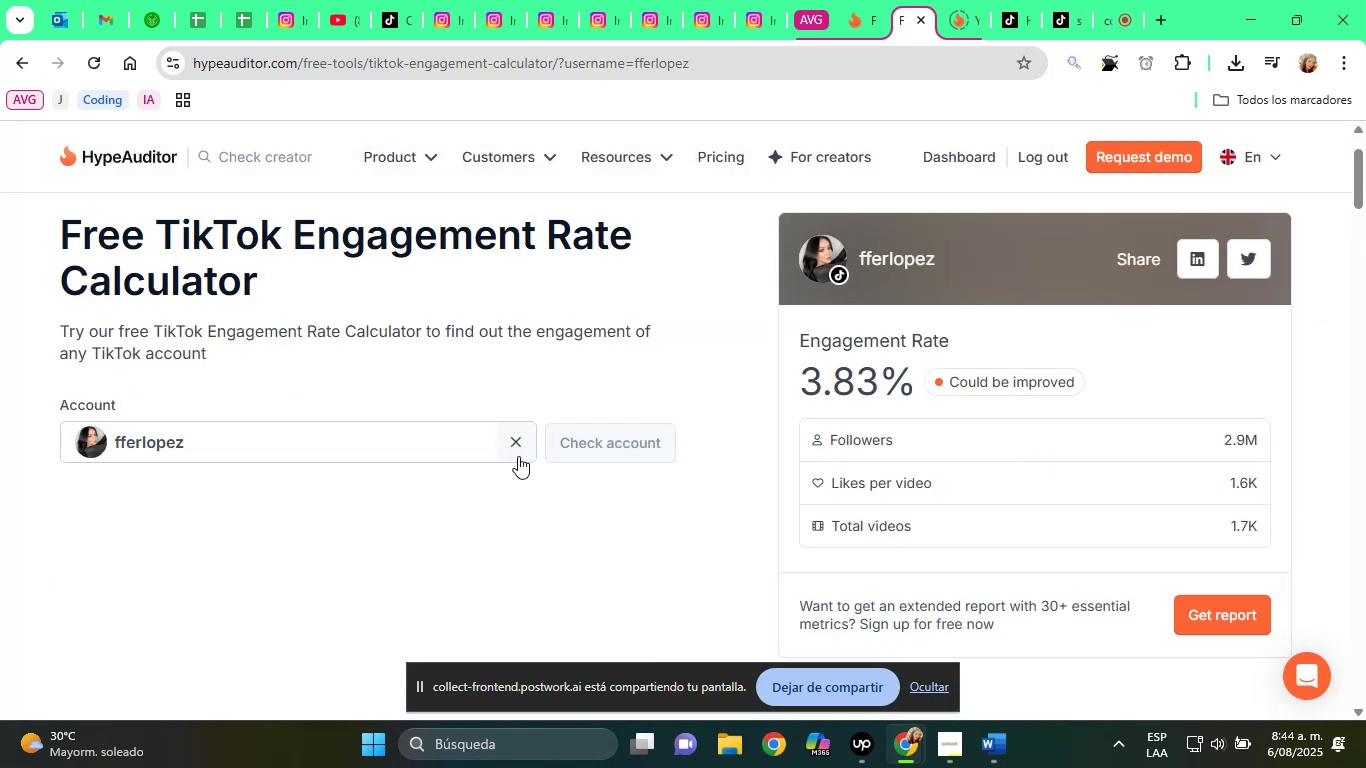 
left_click([517, 444])
 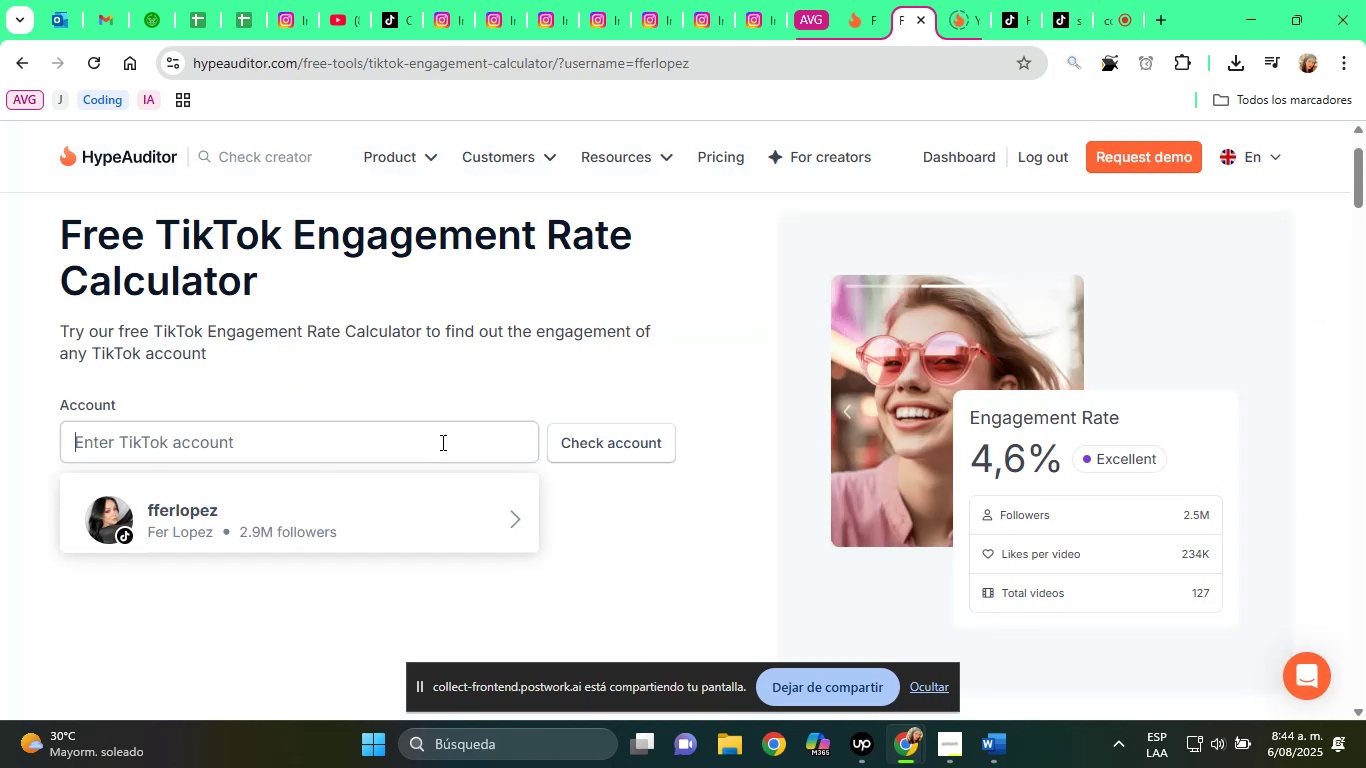 
right_click([441, 442])
 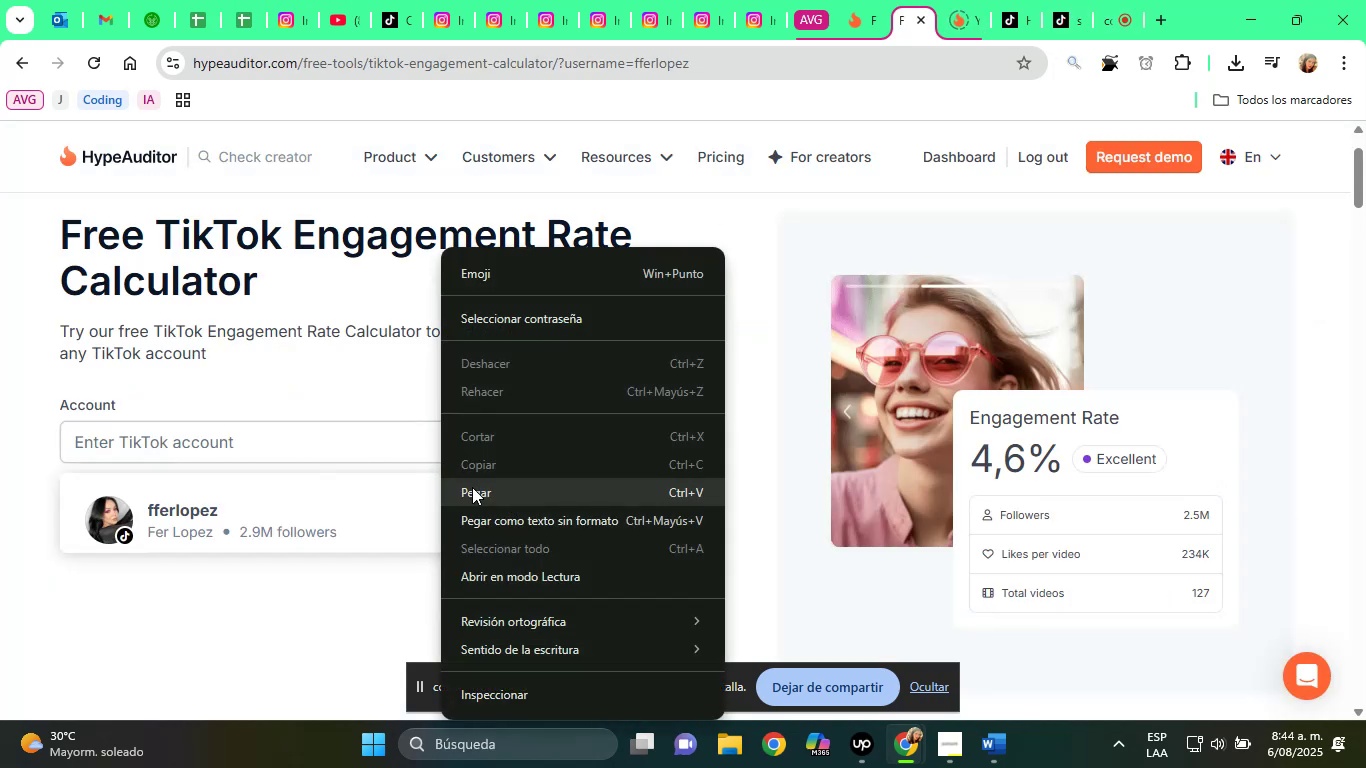 
left_click([478, 489])
 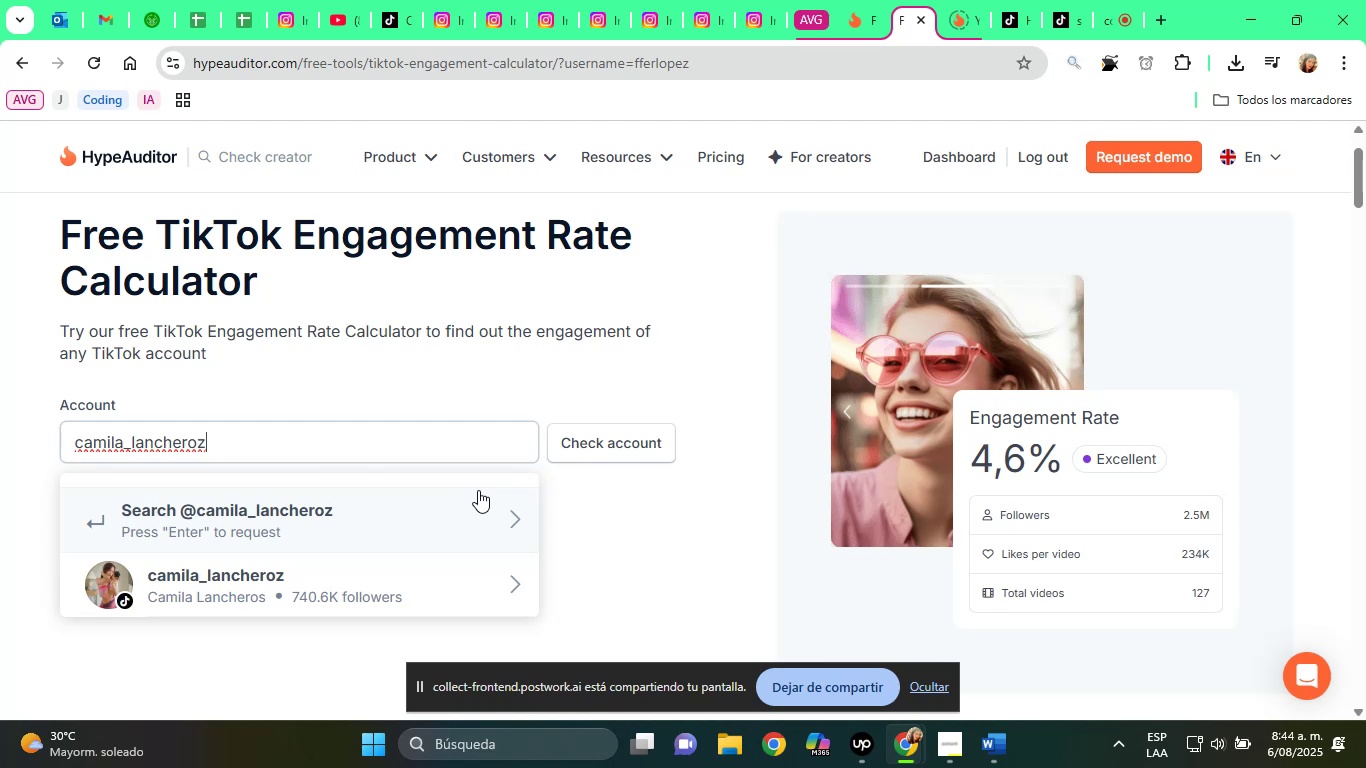 
wait(19.99)
 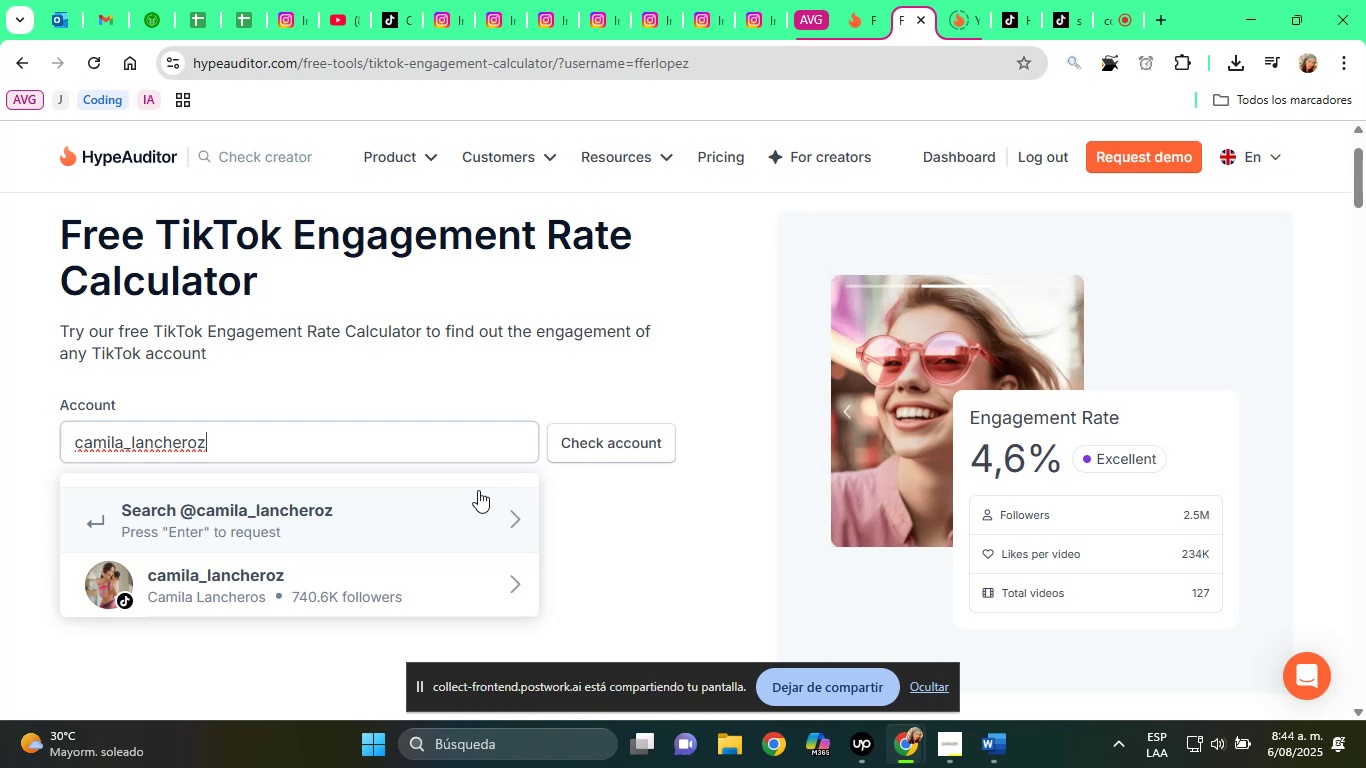 
left_click([379, 573])
 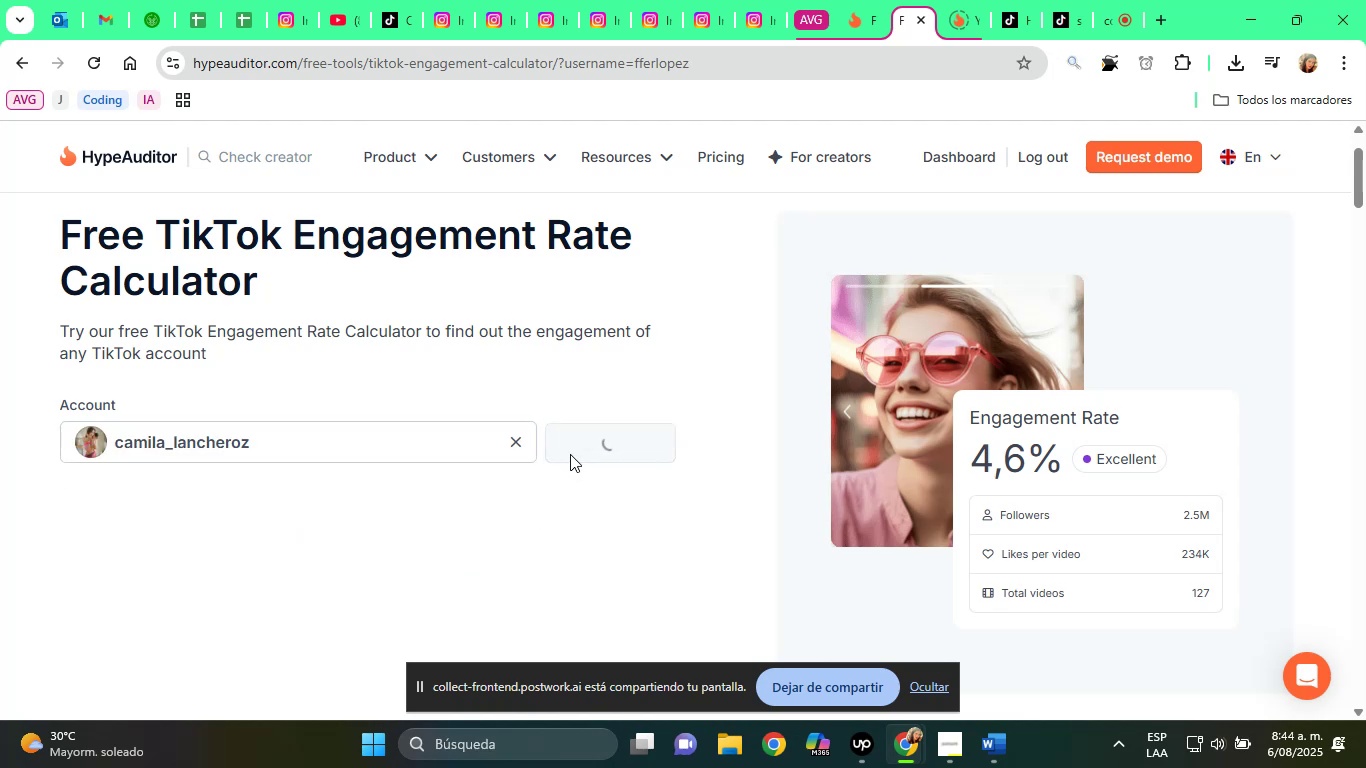 
mouse_move([938, 107])
 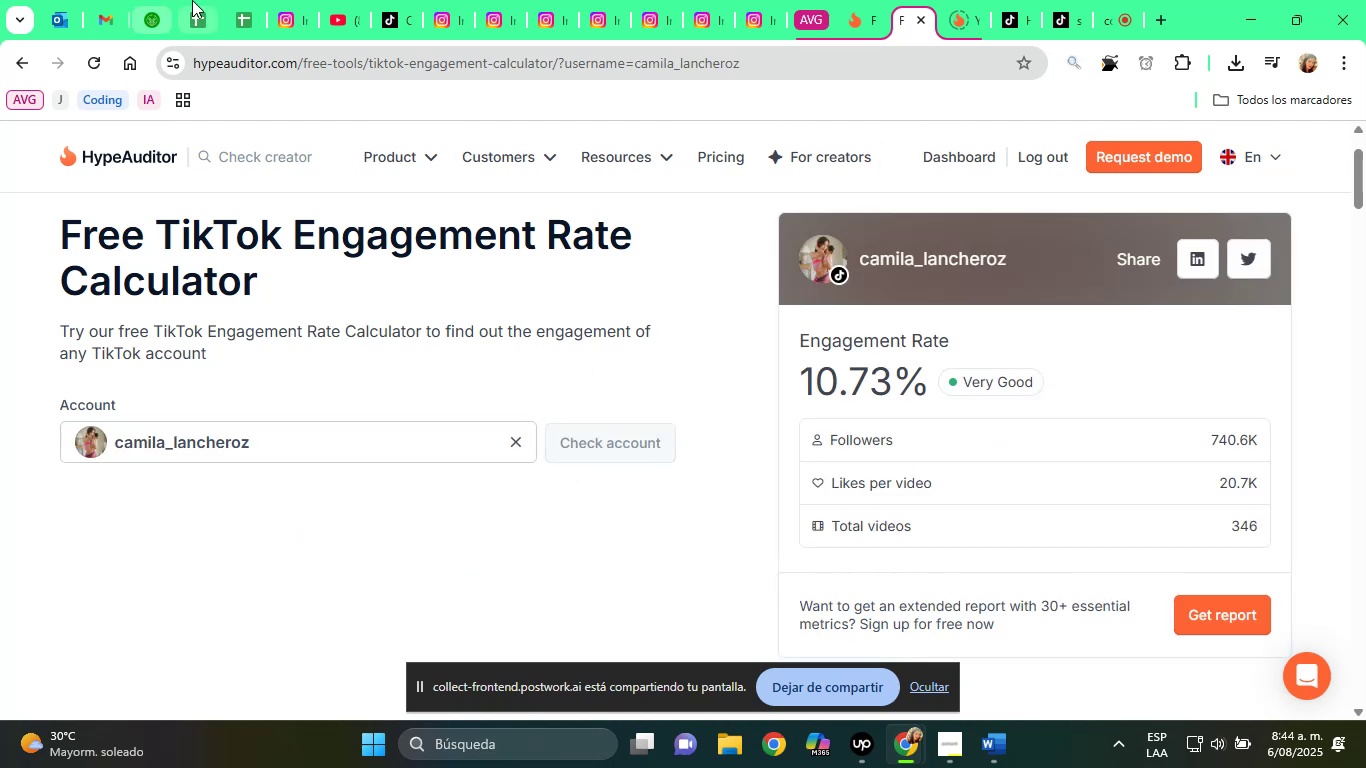 
left_click([234, 0])
 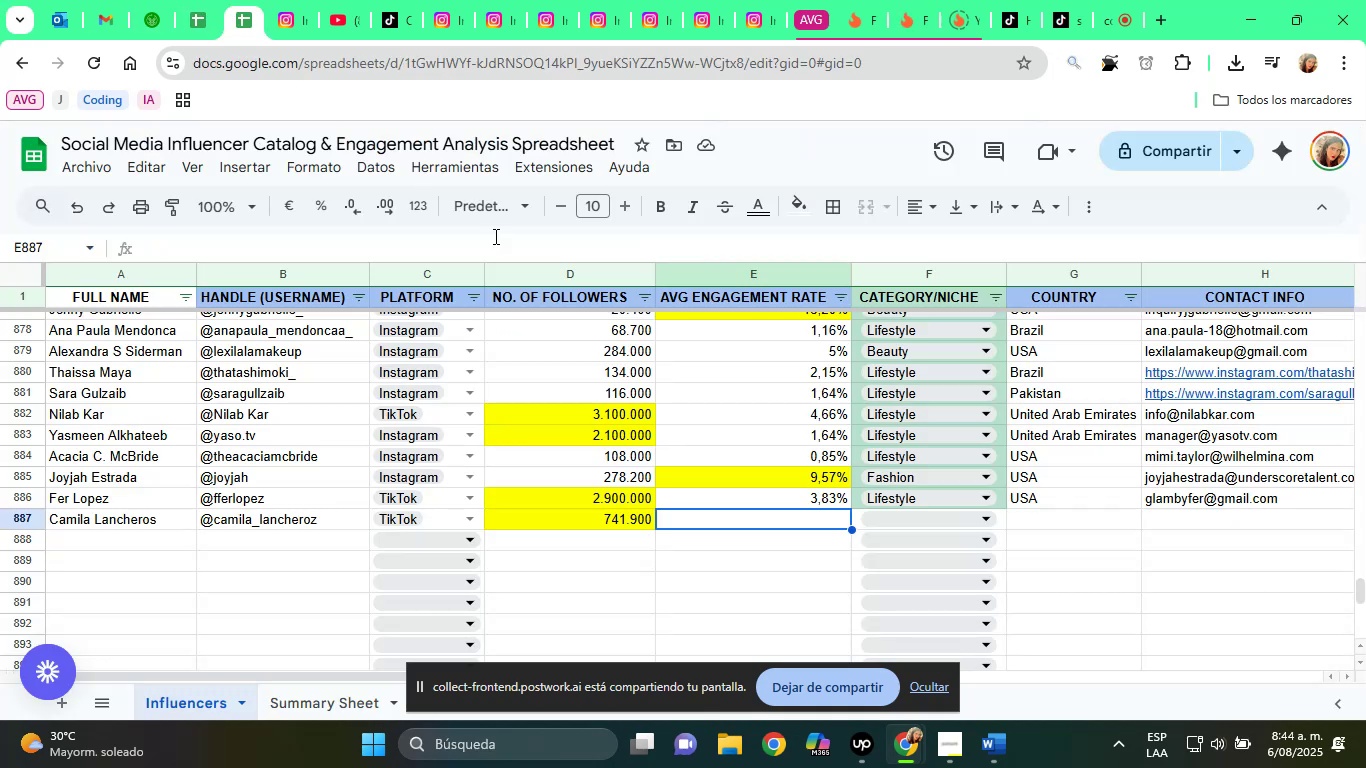 
type(10,73%)
 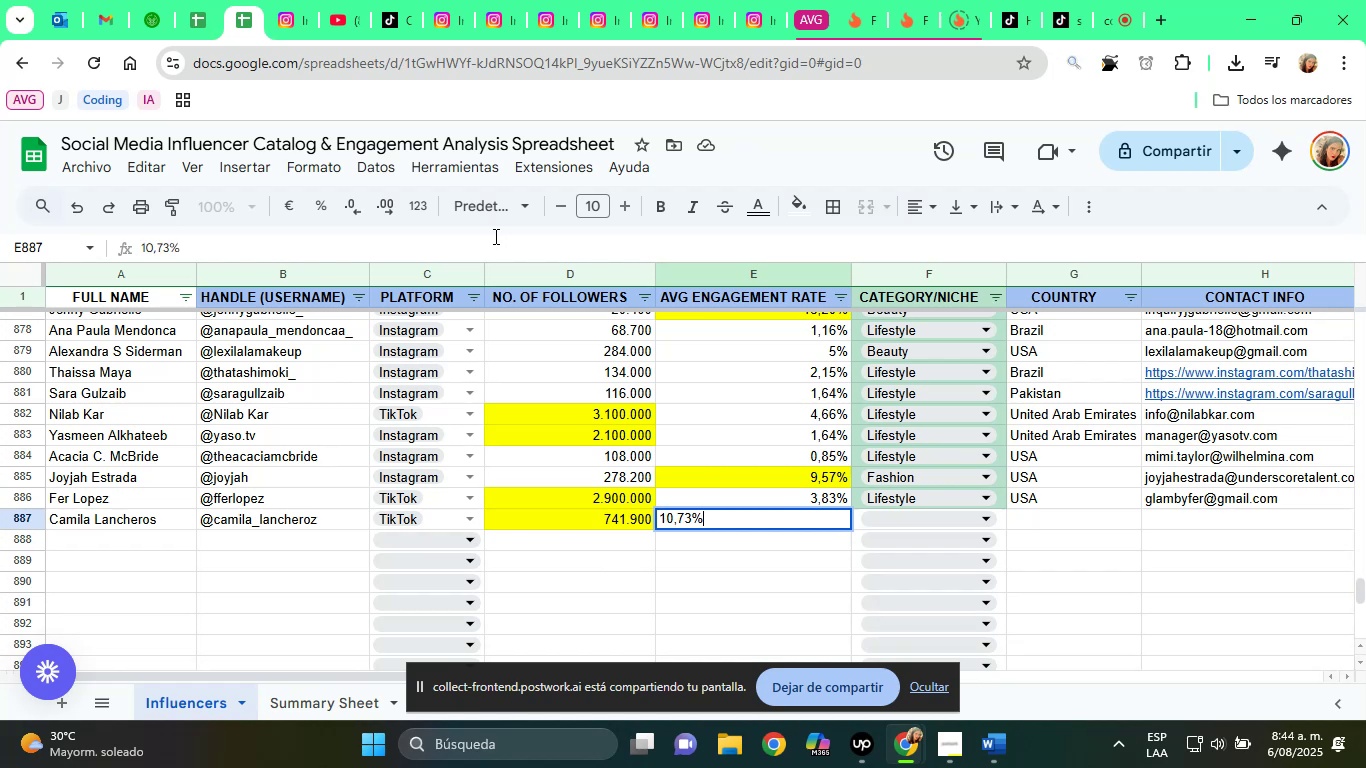 
key(Enter)
 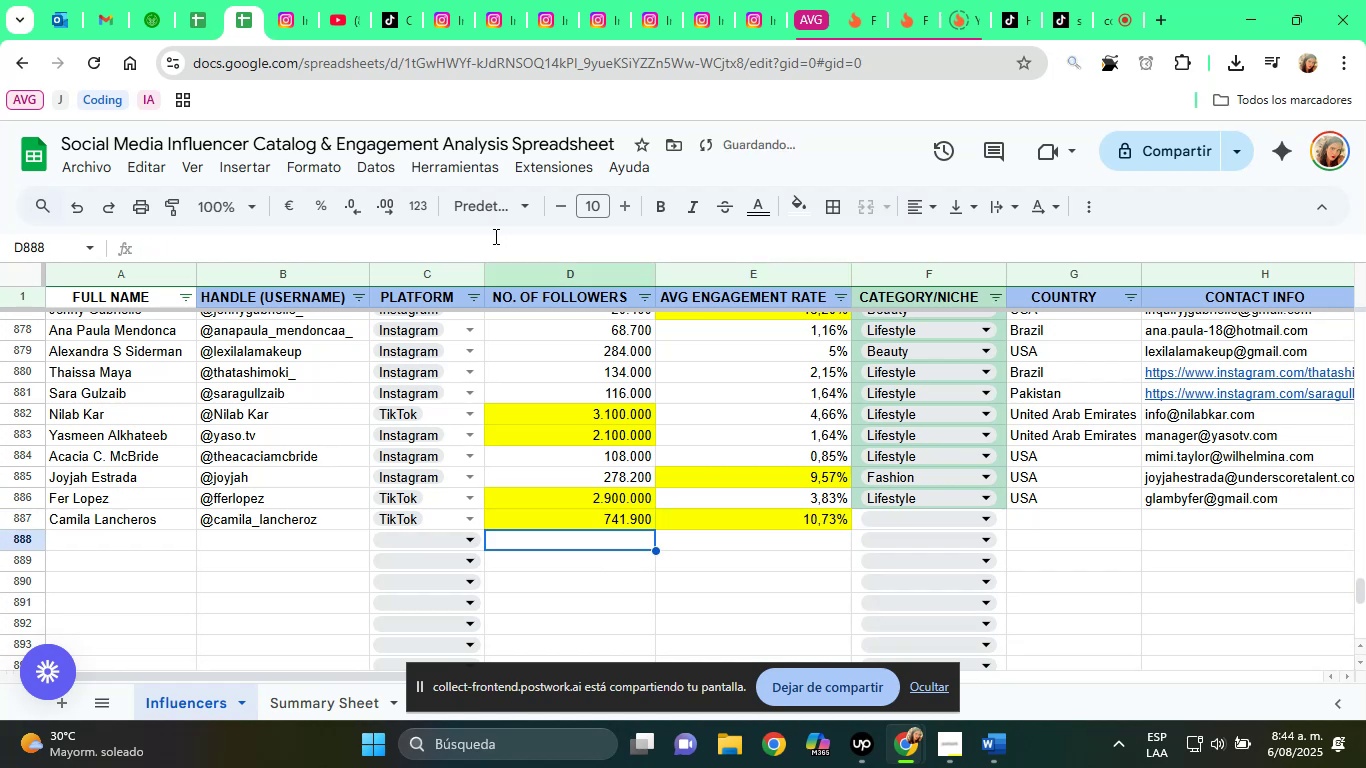 
key(ArrowUp)
 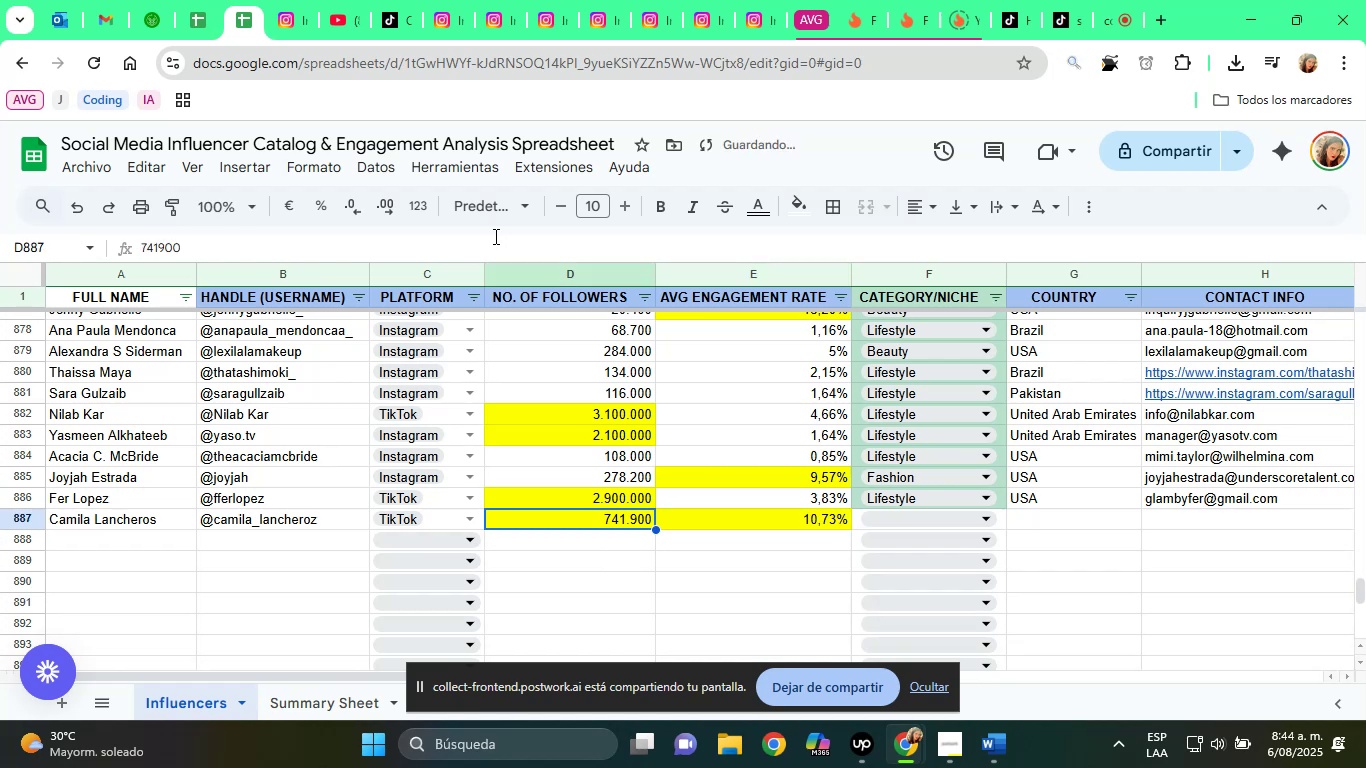 
key(ArrowRight)
 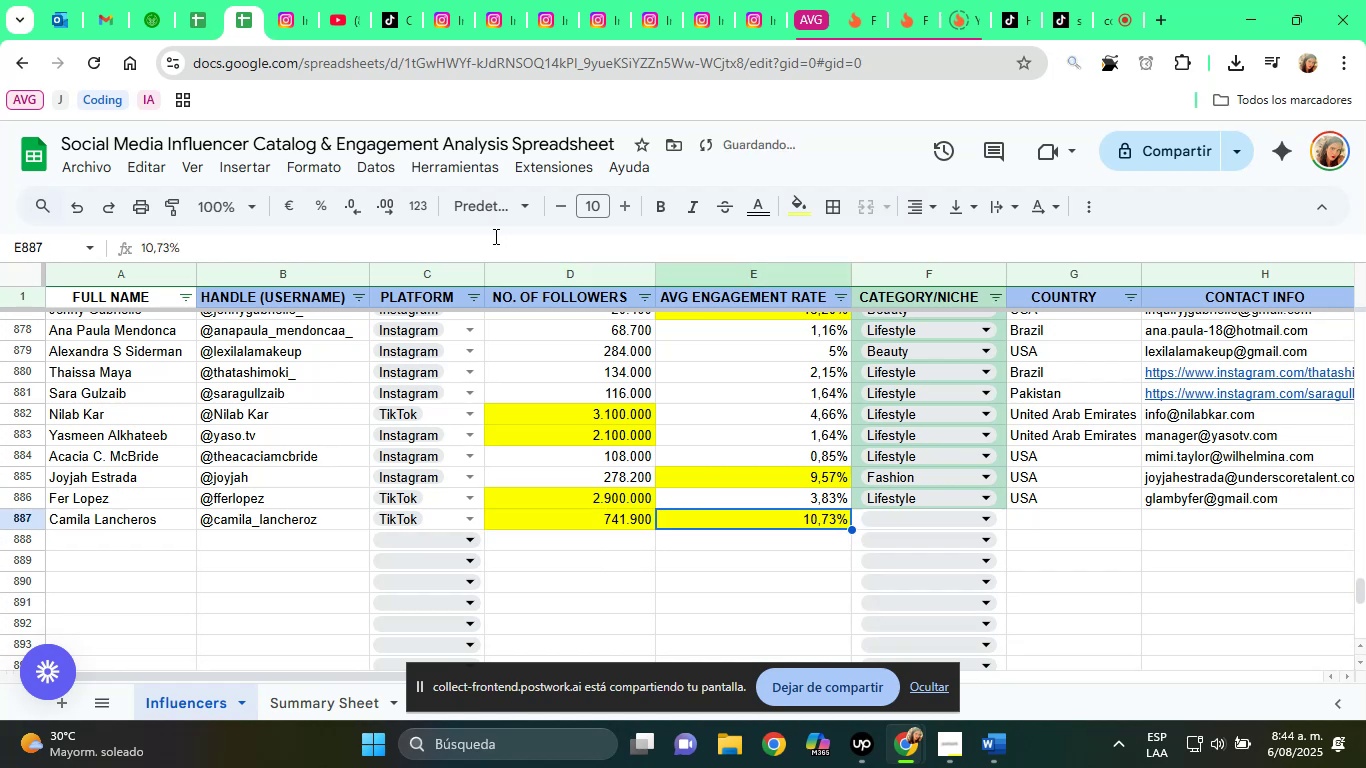 
key(ArrowRight)
 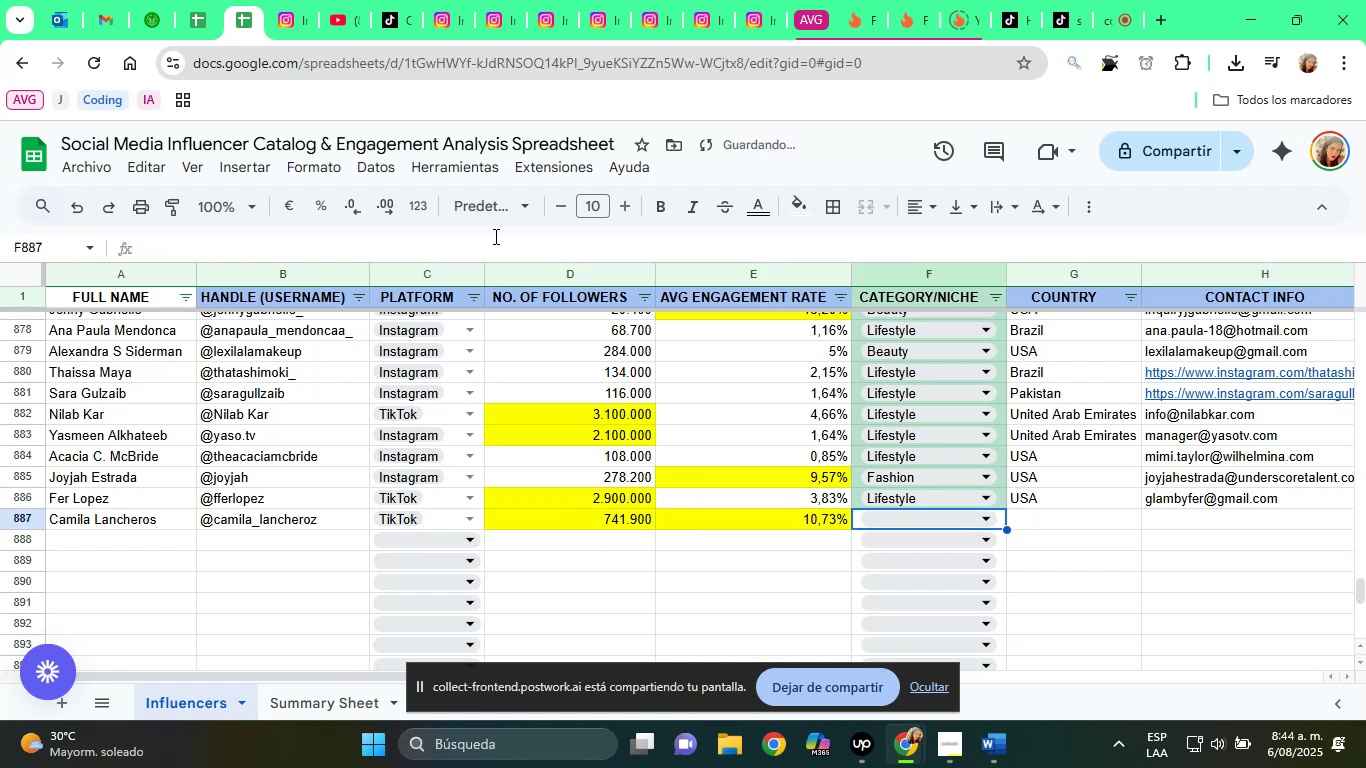 
key(ArrowRight)
 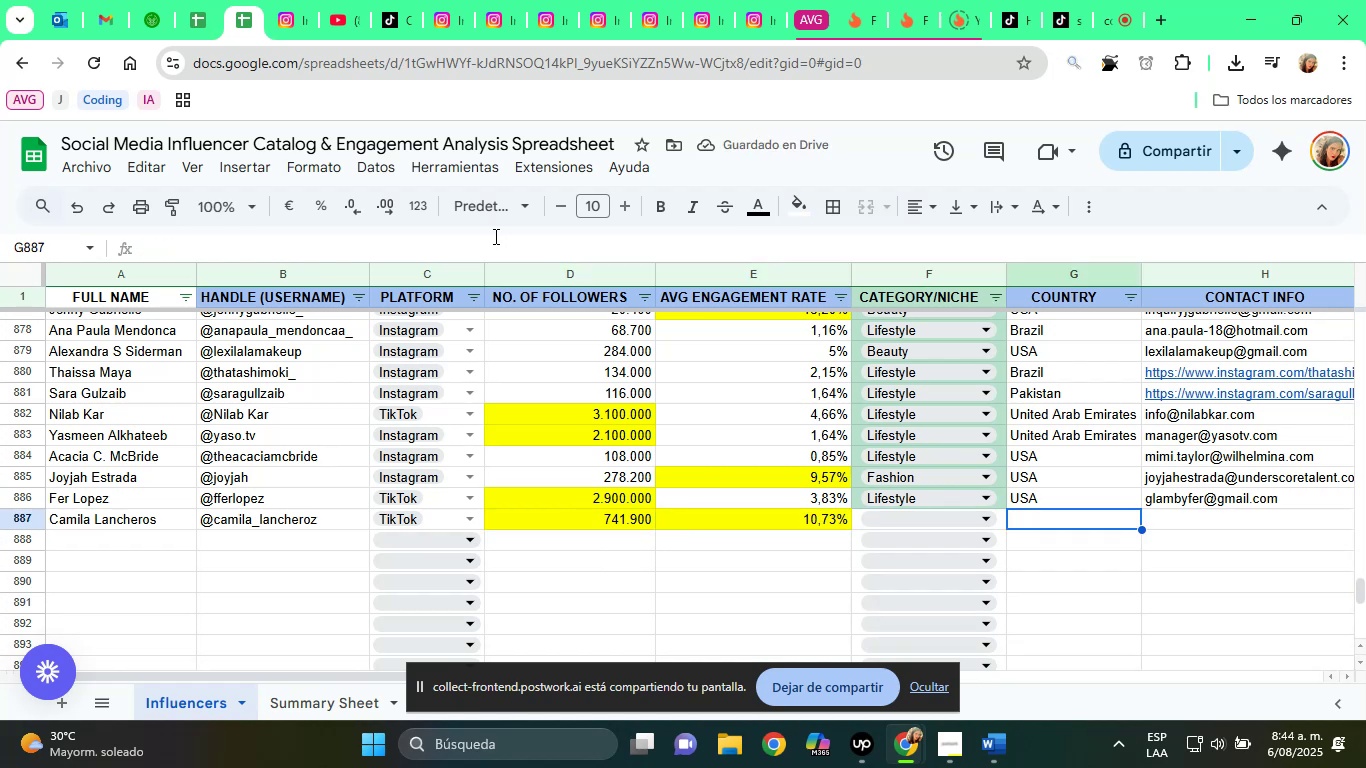 
key(ArrowLeft)
 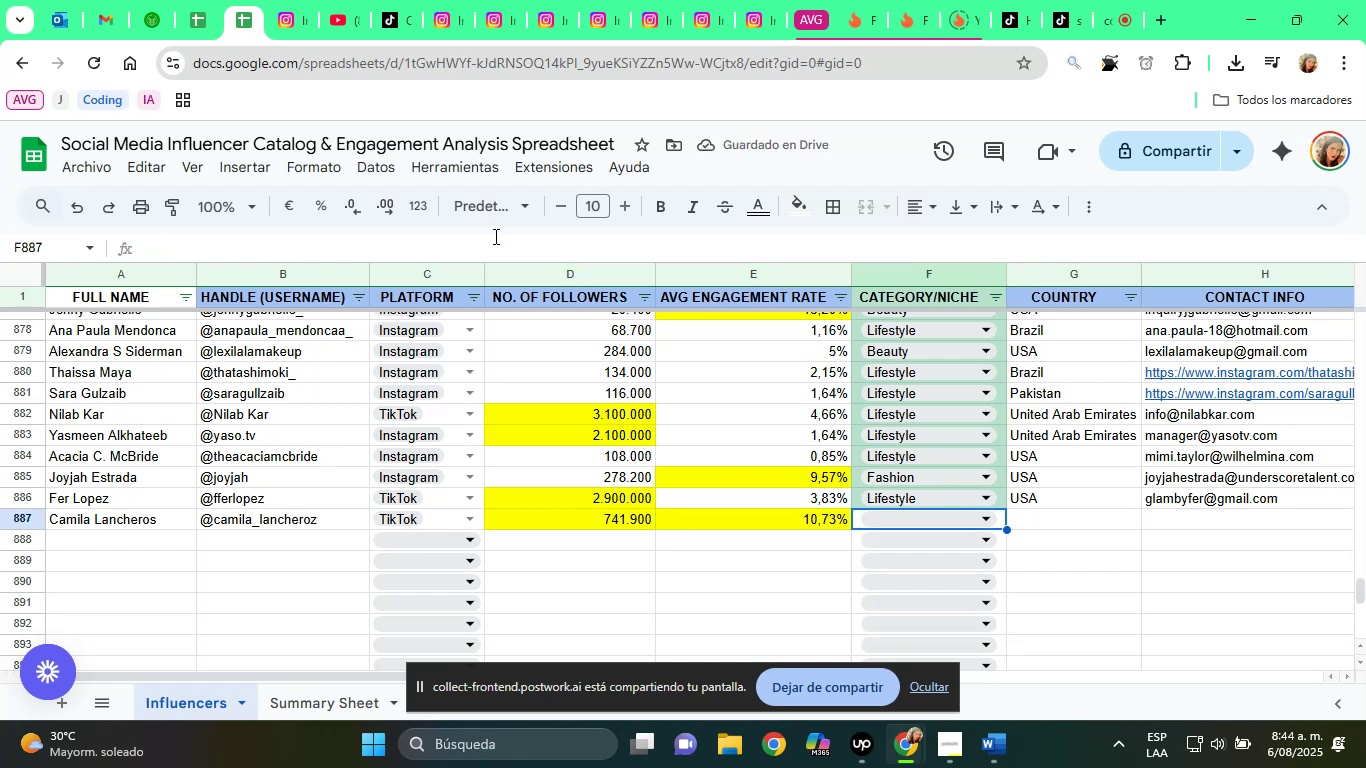 
key(L)
 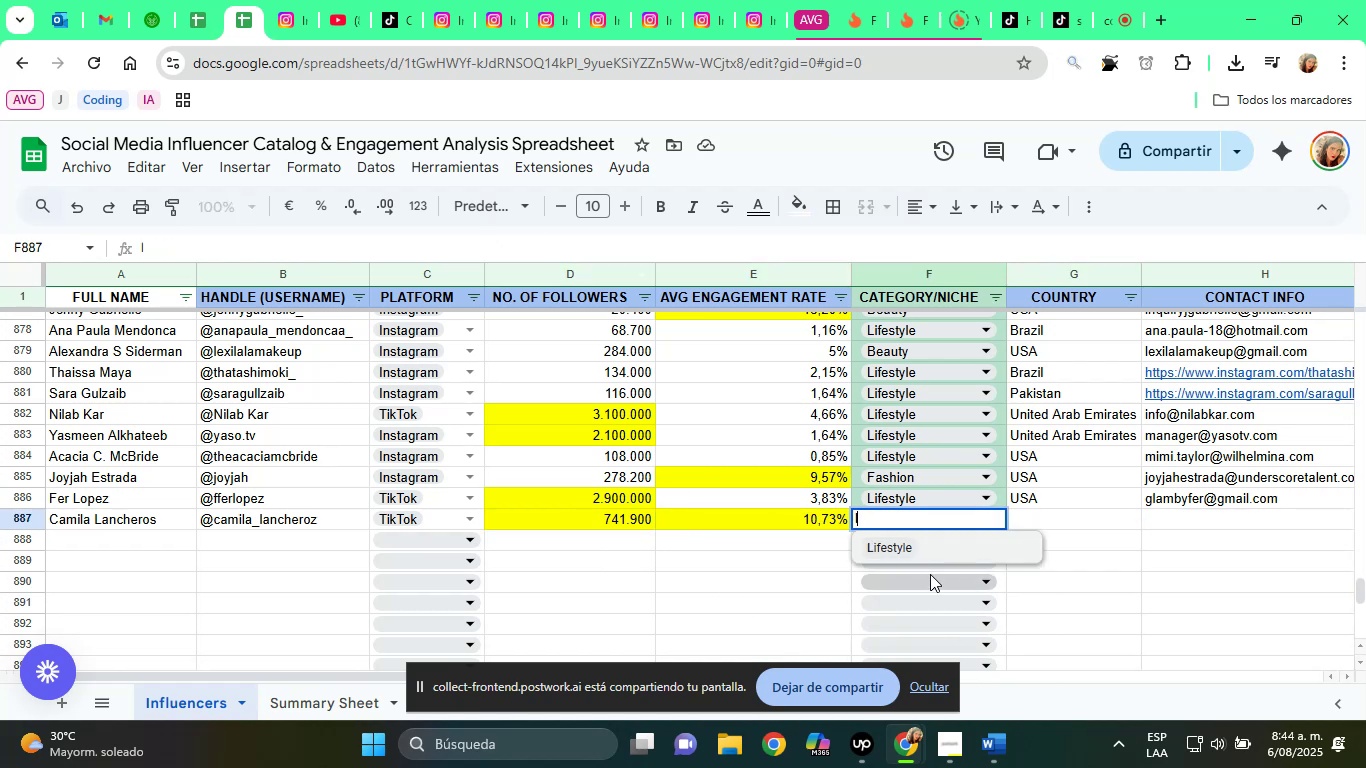 
left_click([916, 546])
 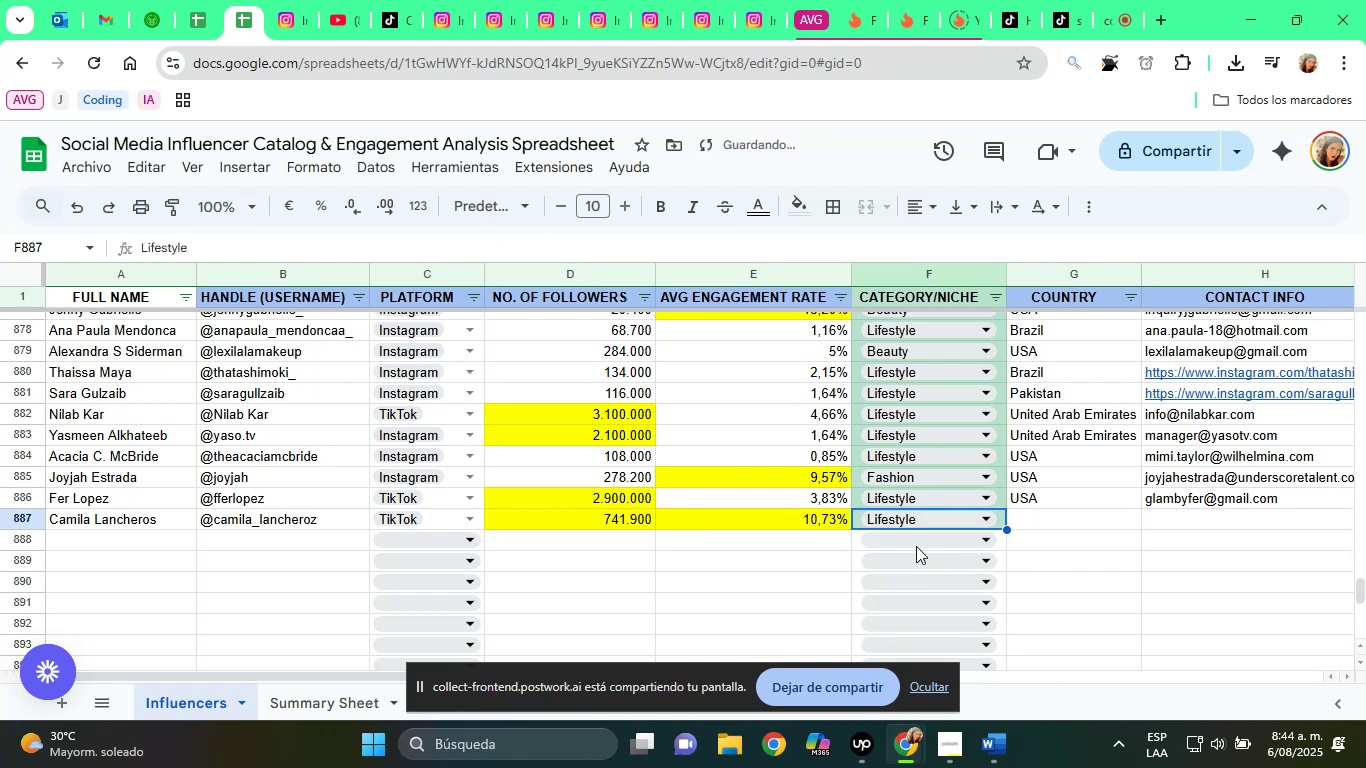 
key(Tab)
type(Korea)
key(Tab)
 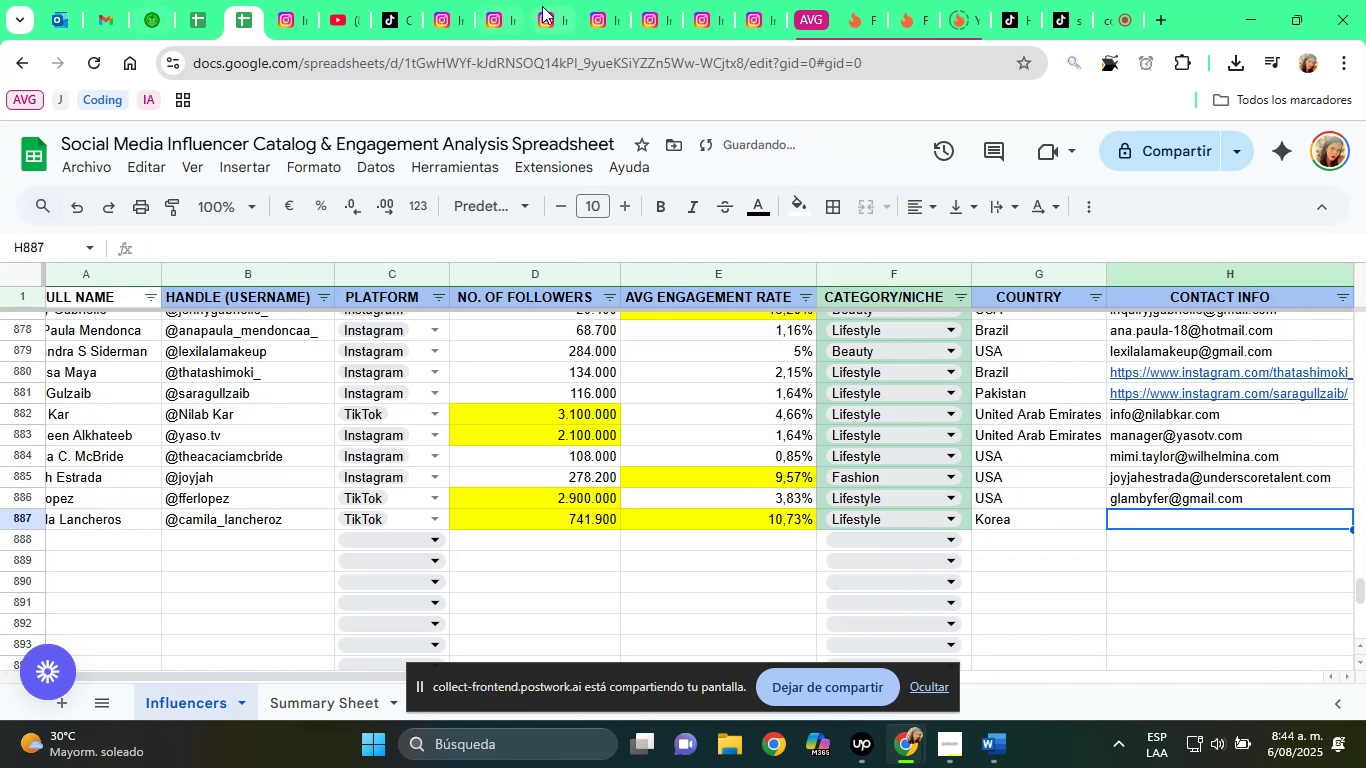 
left_click([395, 0])
 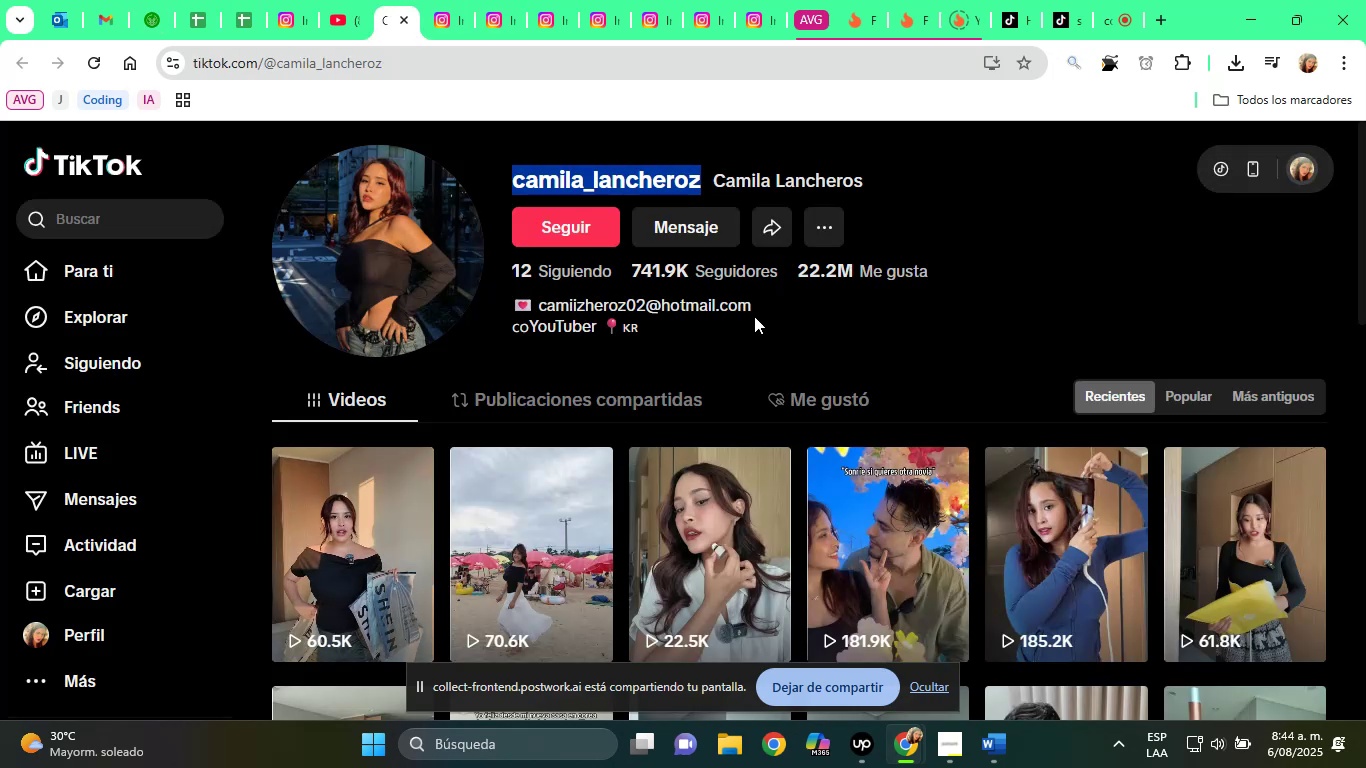 
left_click_drag(start_coordinate=[754, 309], to_coordinate=[538, 311])
 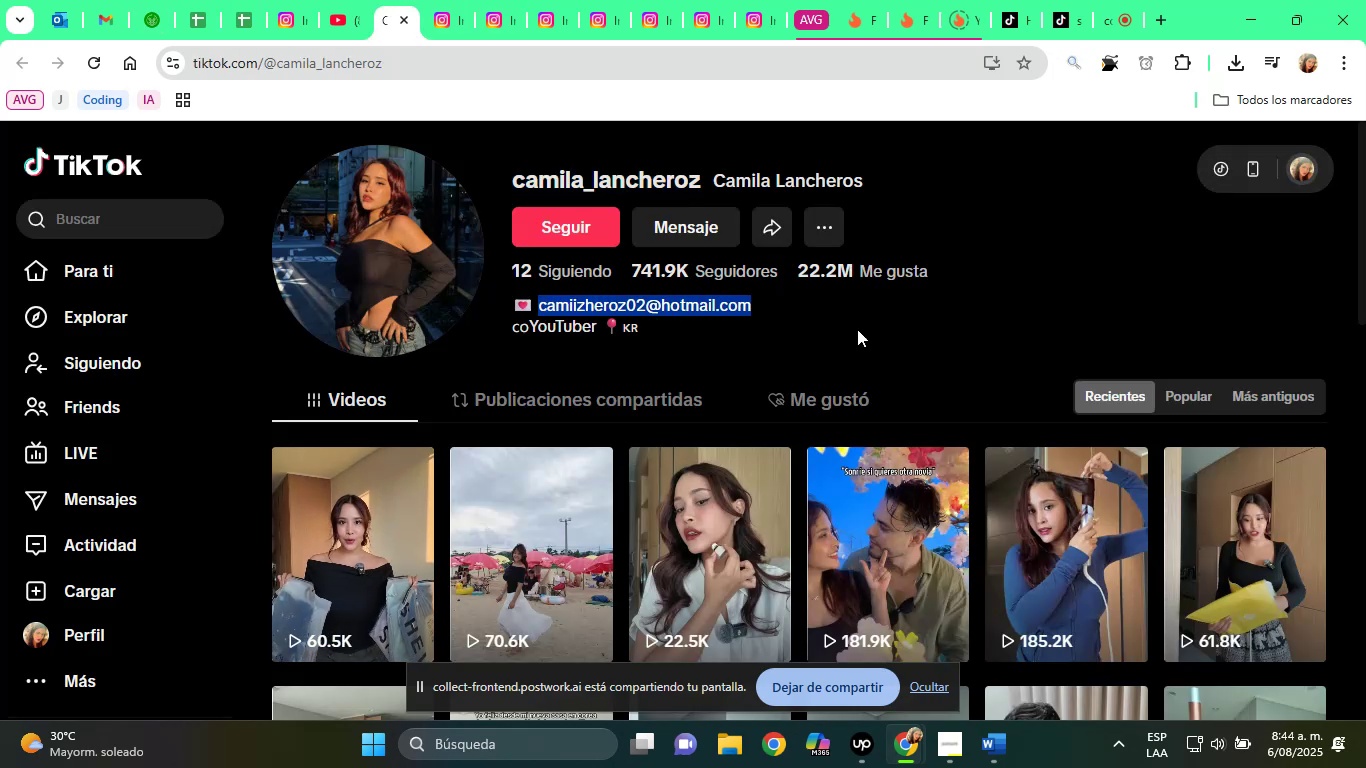 
key(Control+C)
 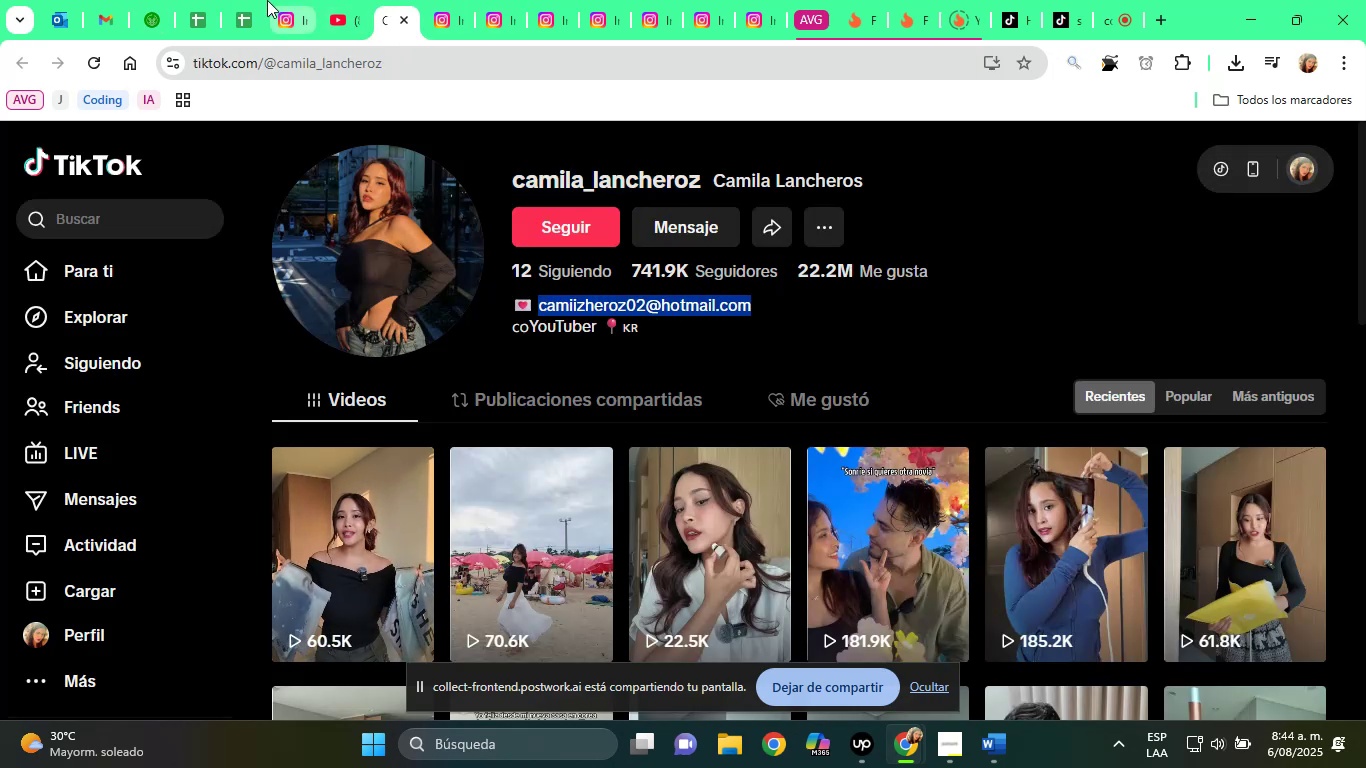 
left_click([256, 0])
 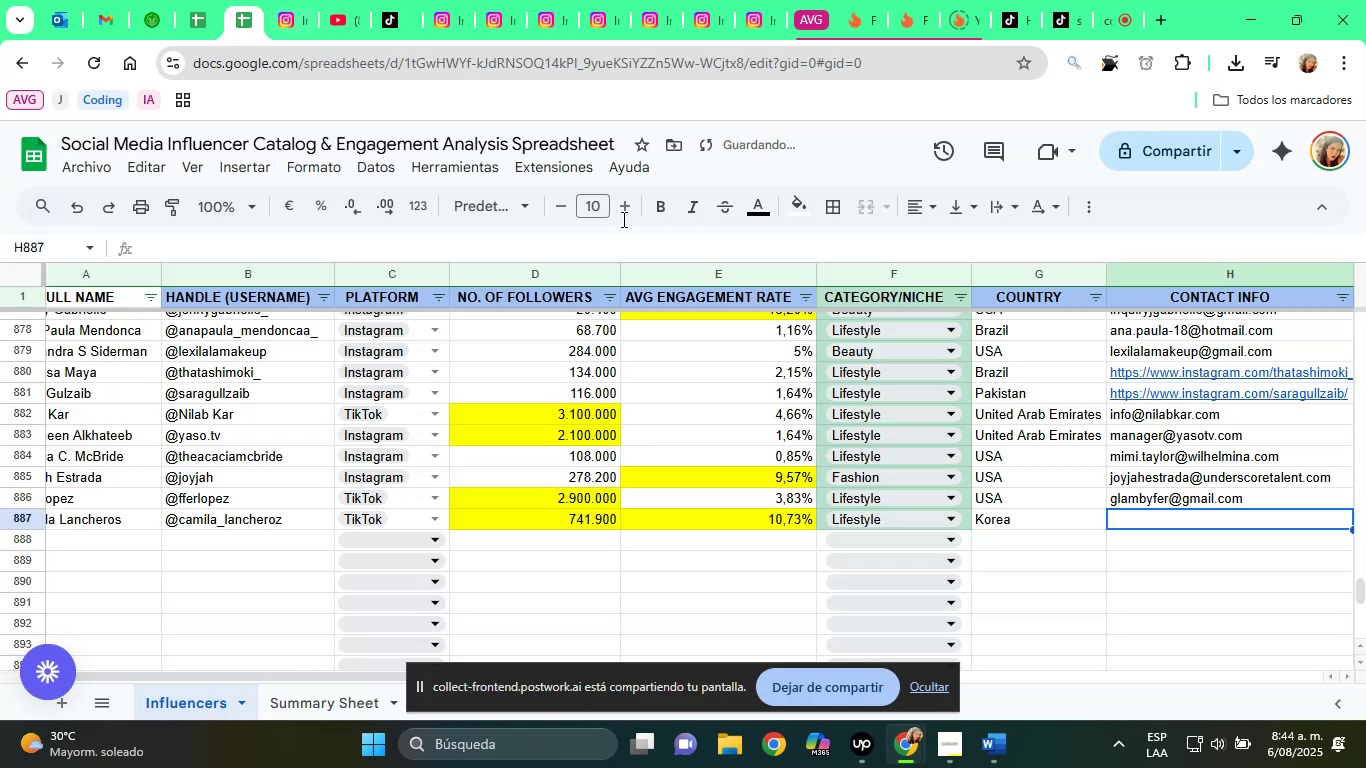 
key(Control+V)
 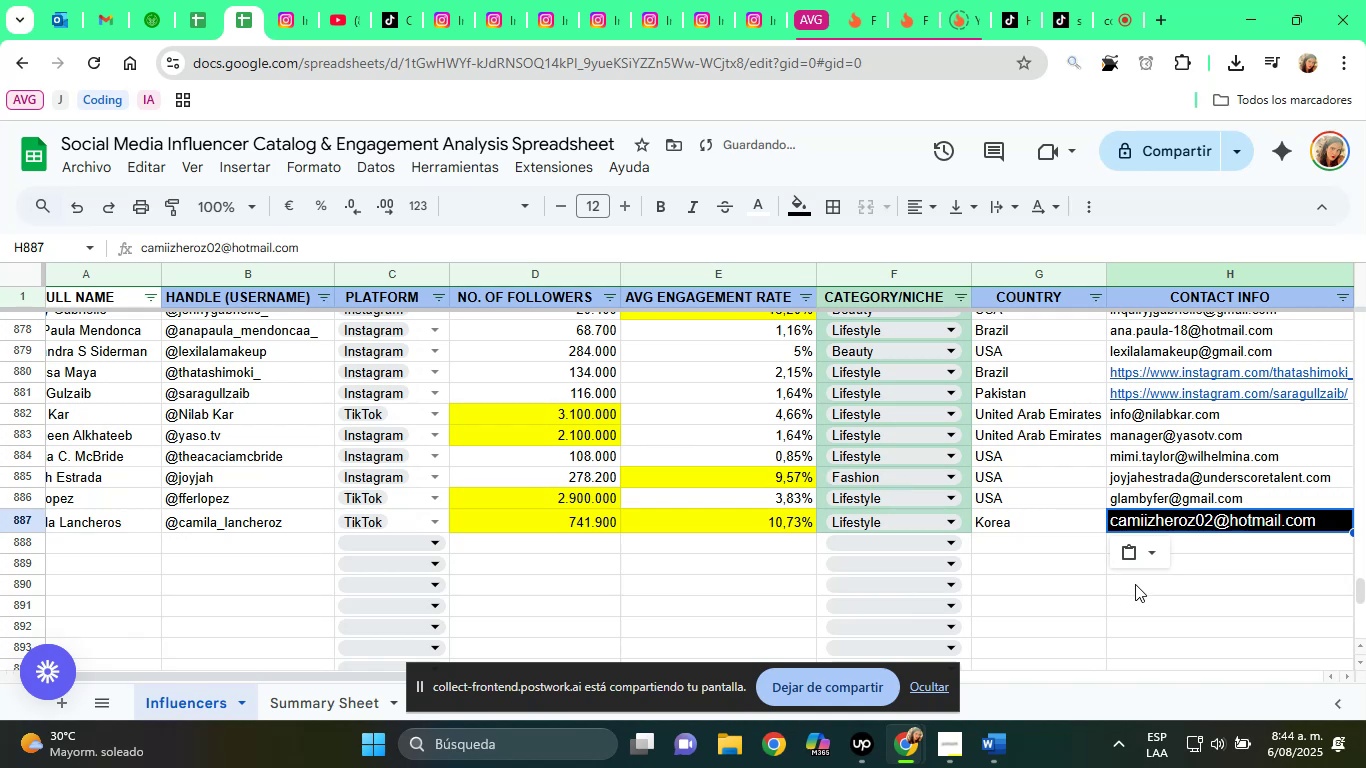 
left_click([1135, 565])
 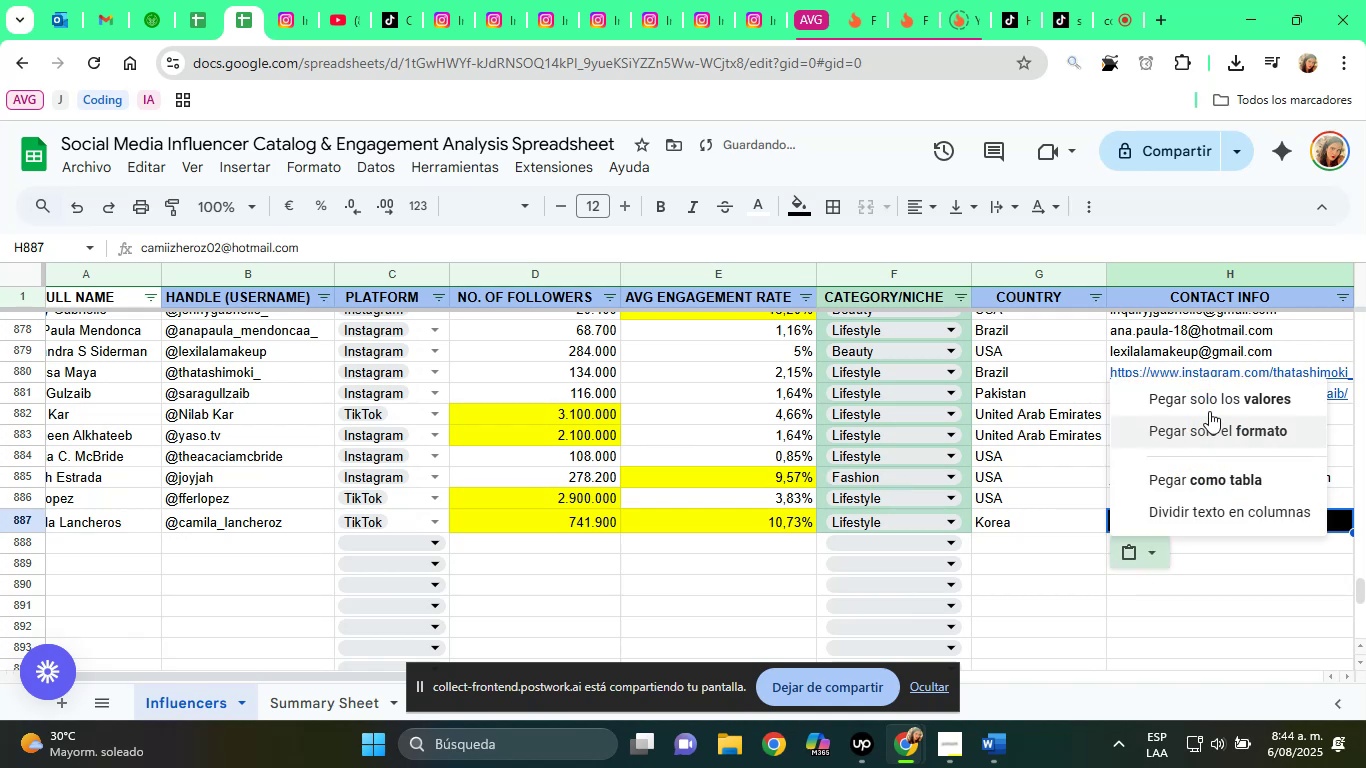 
left_click([1208, 409])
 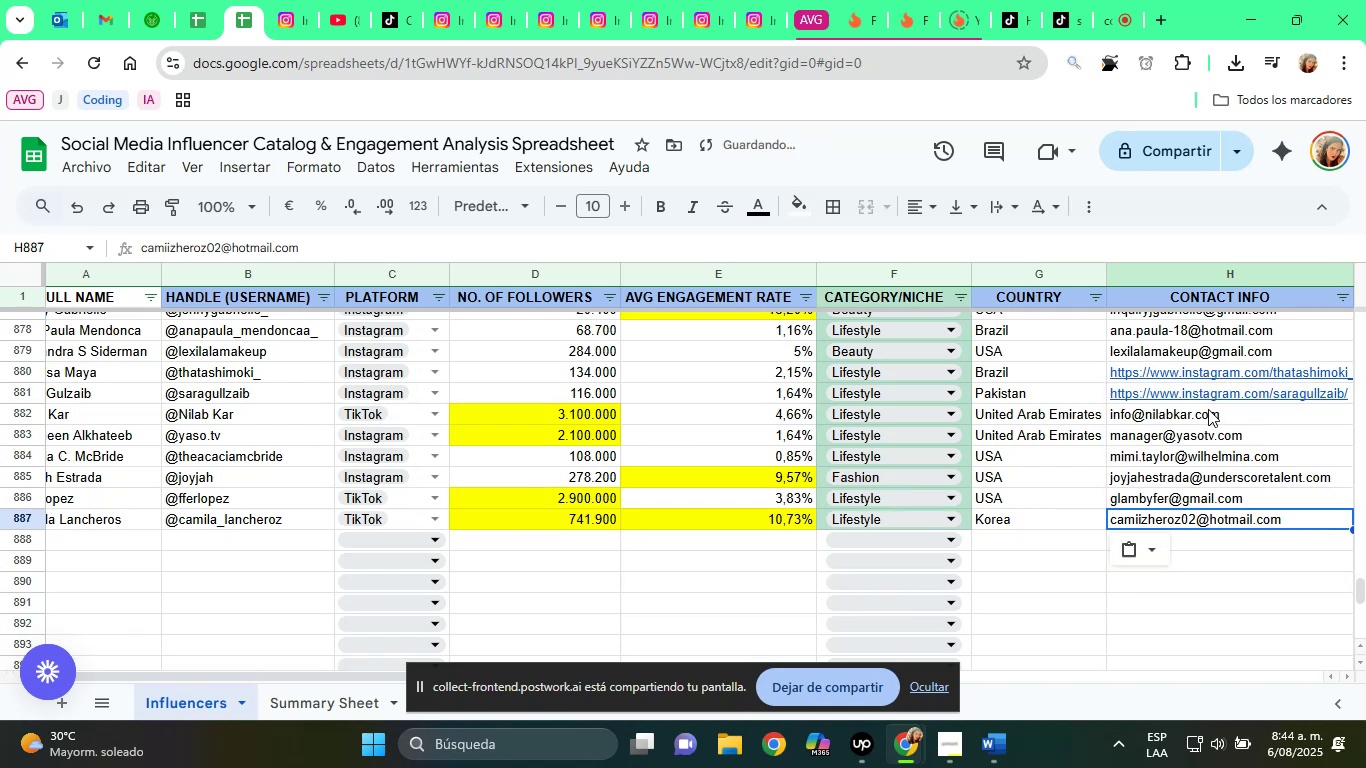 
key(ArrowRight)
 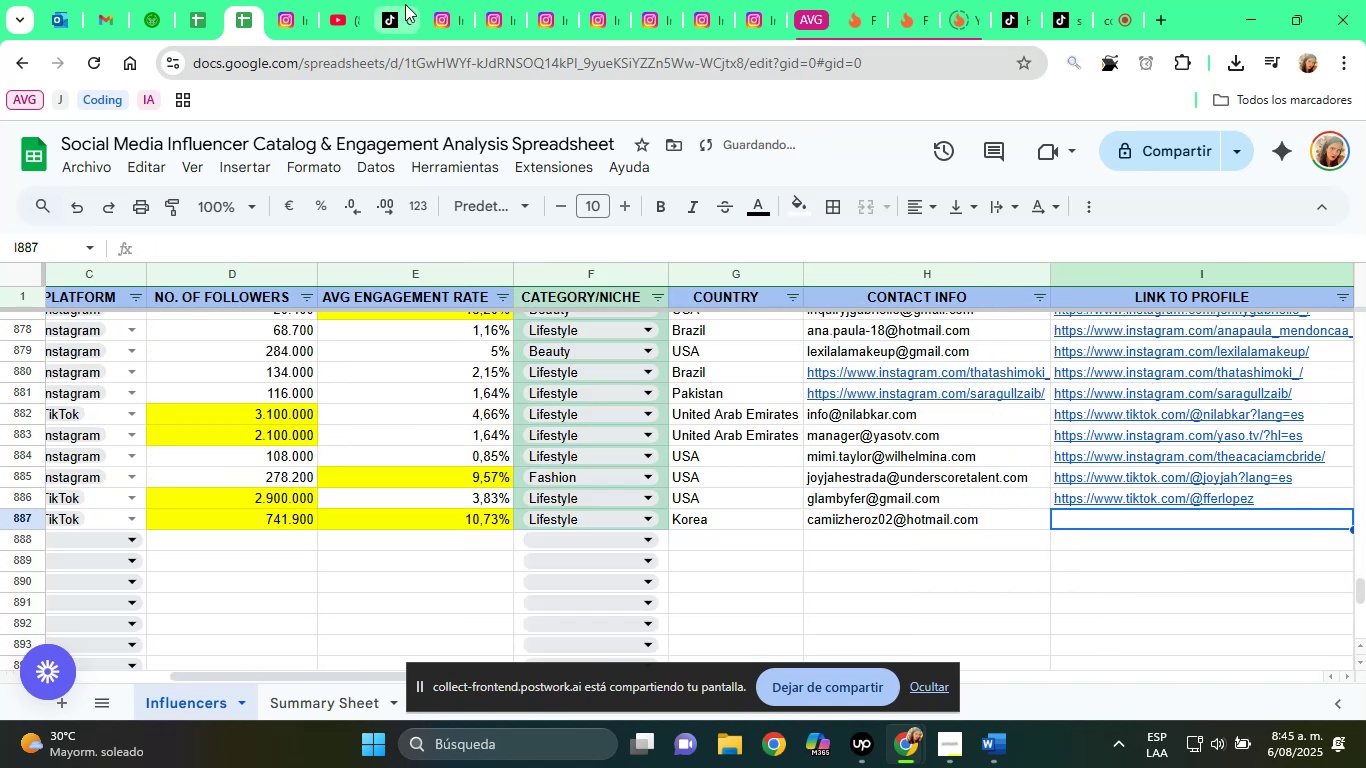 
double_click([361, 69])
 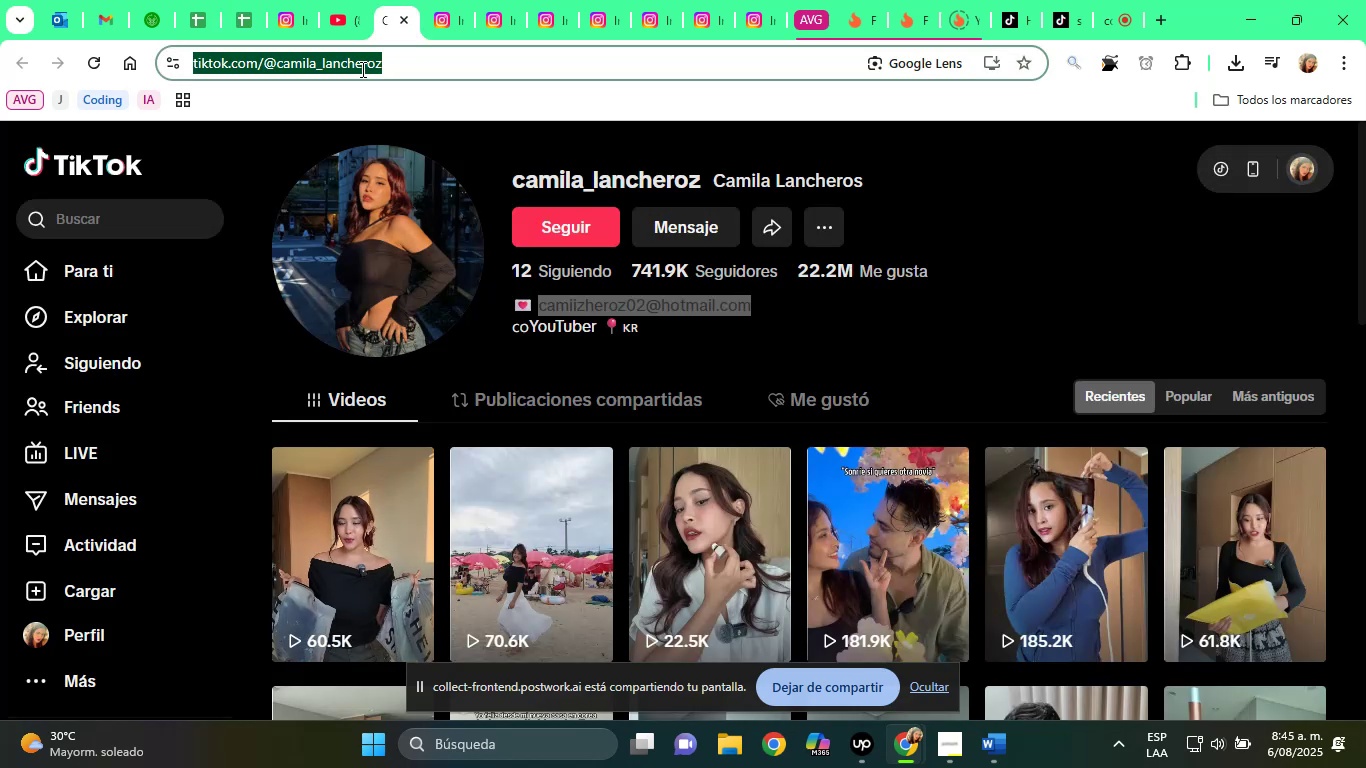 
key(Control+C)
 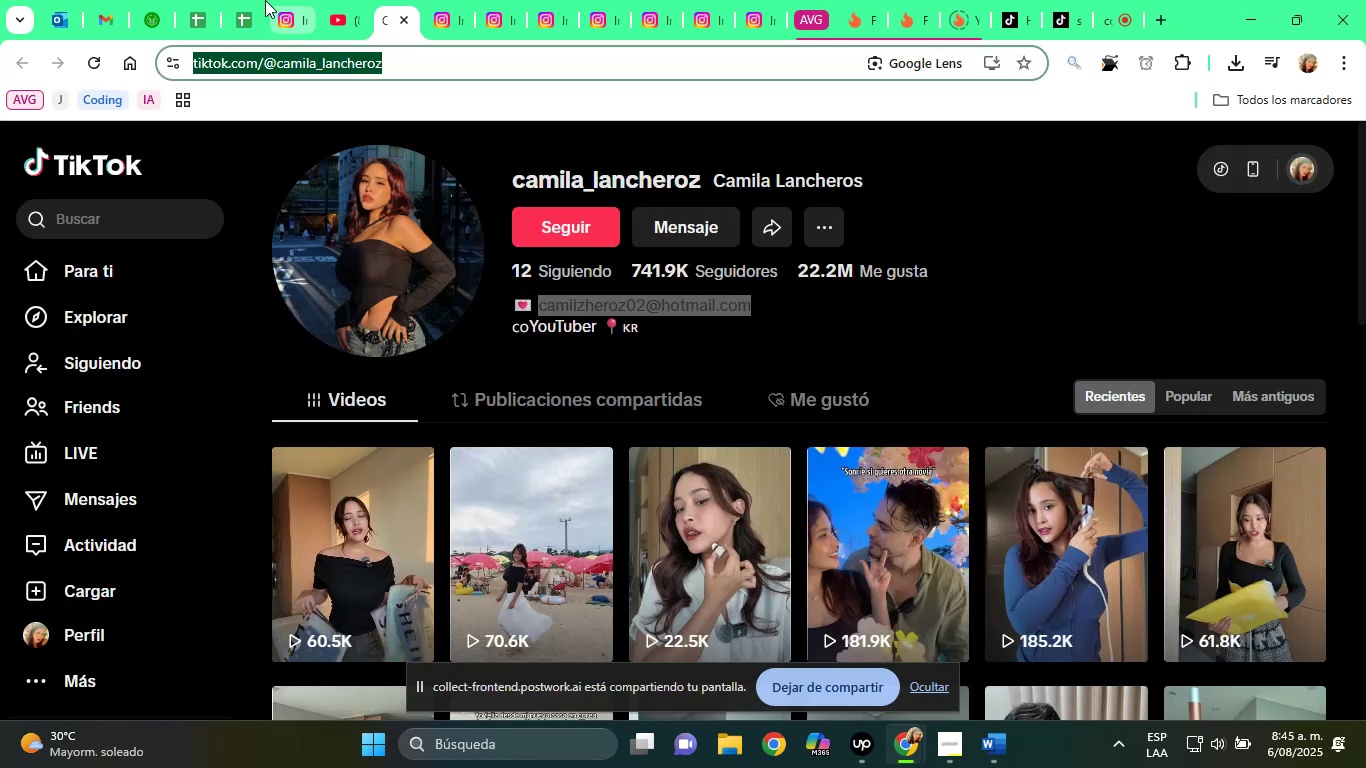 
left_click([241, 0])
 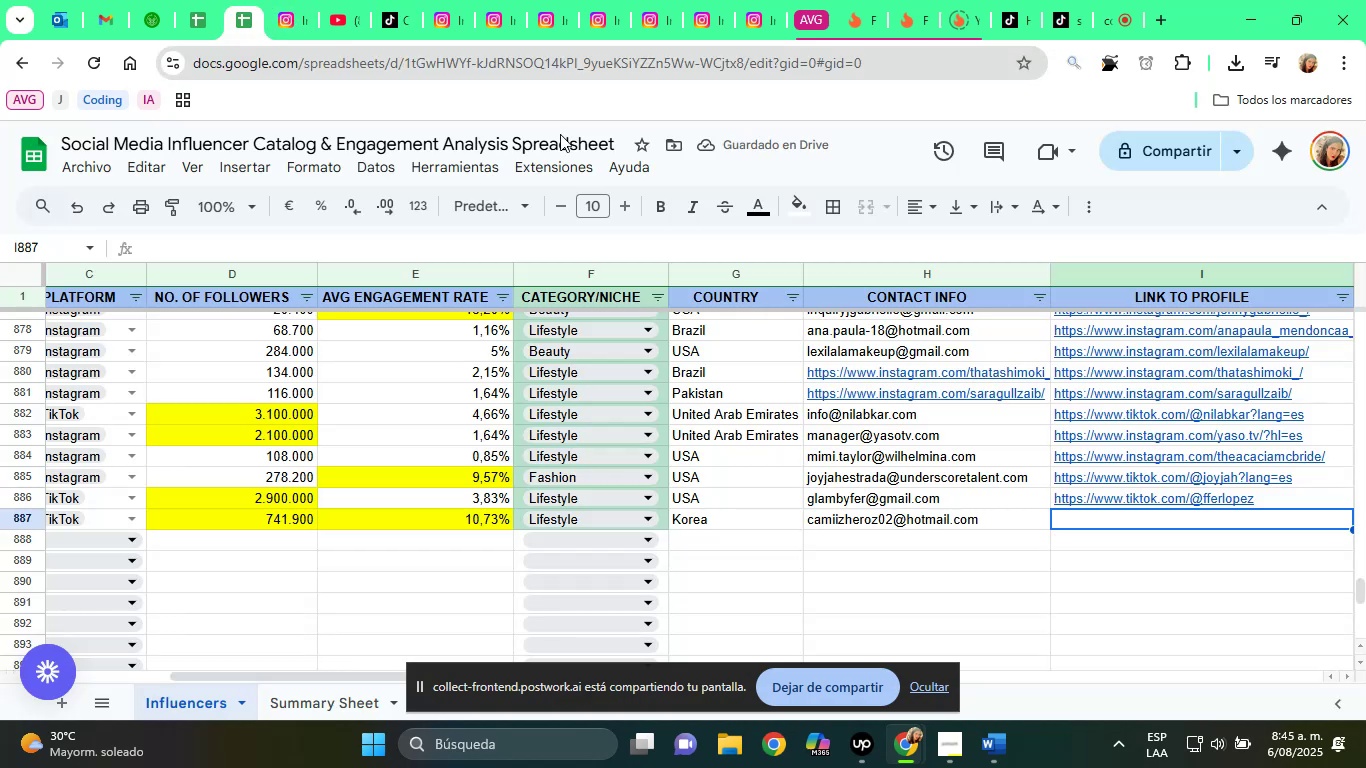 
key(Control+V)
 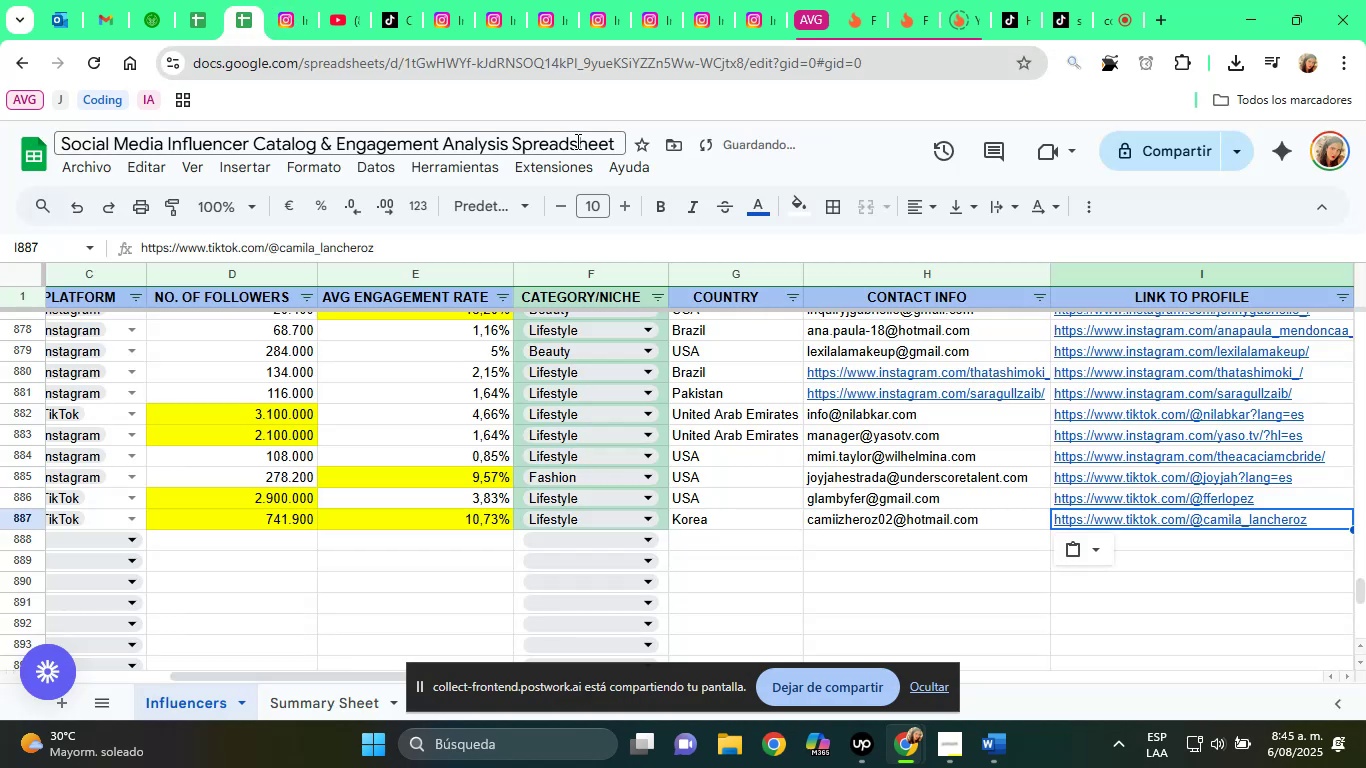 
key(ArrowRight)
 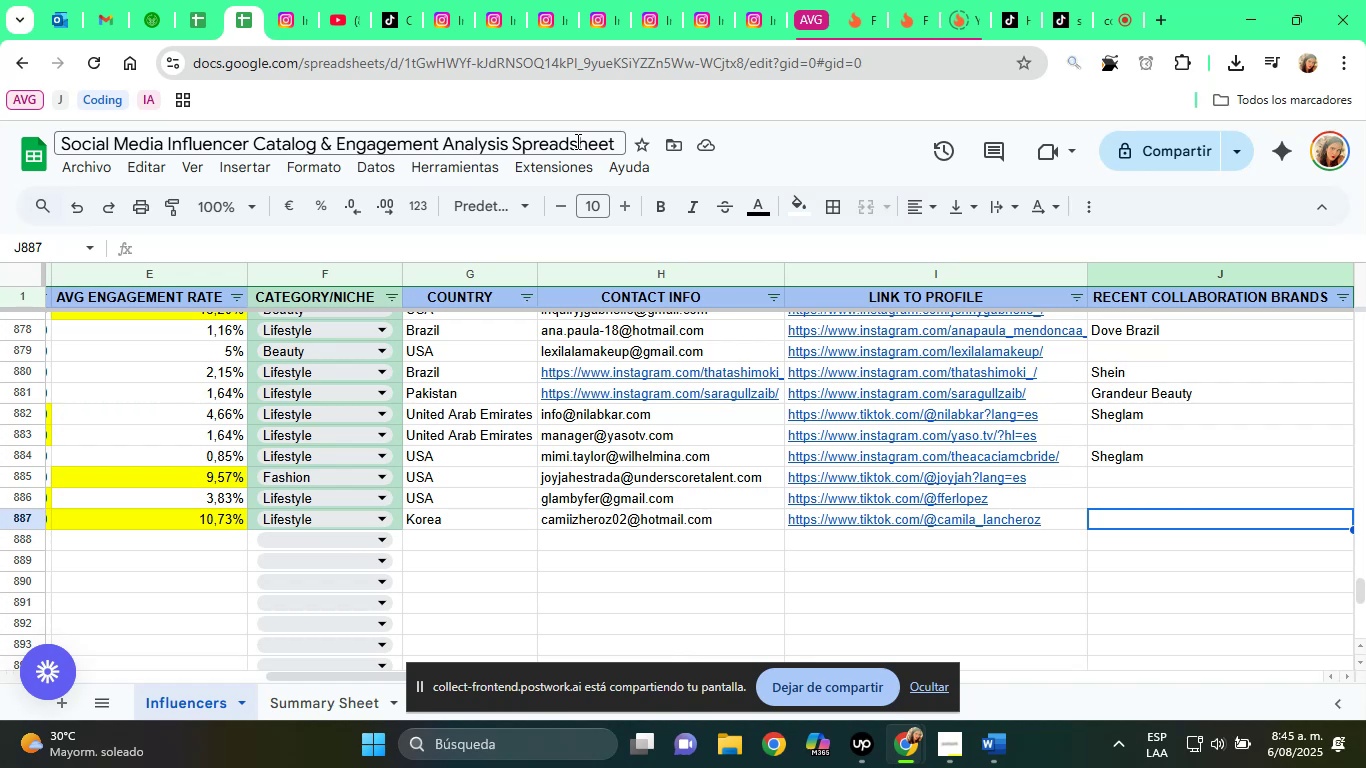 
wait(26.82)
 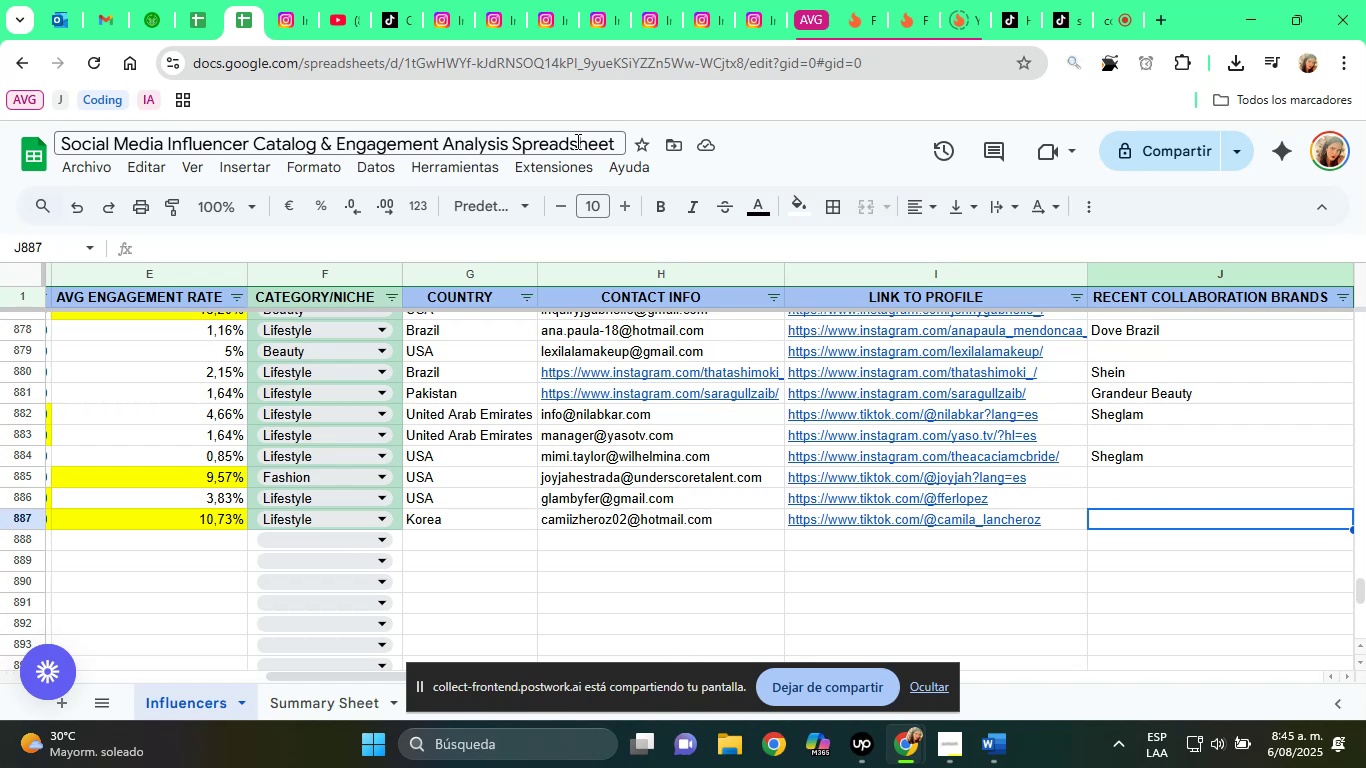 
left_click([343, 0])
 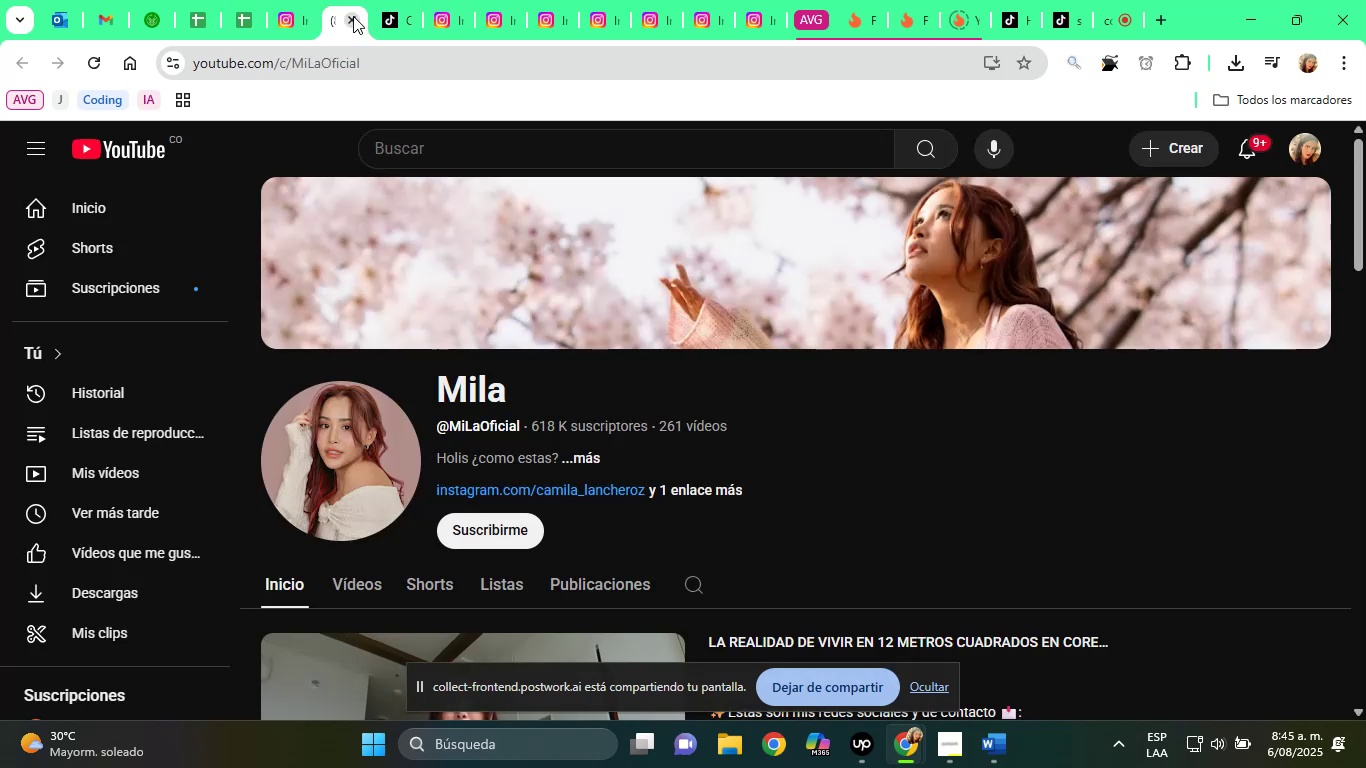 
left_click([353, 16])
 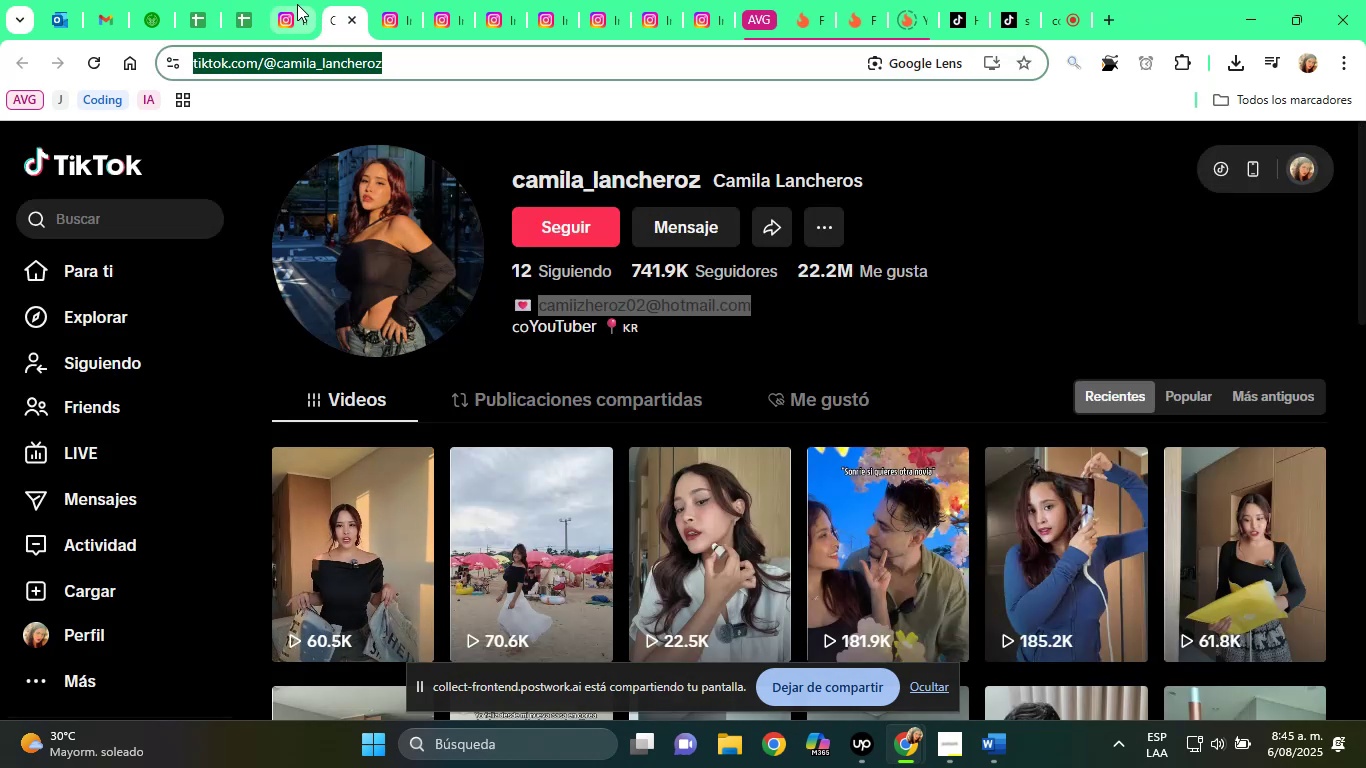 
left_click([297, 4])
 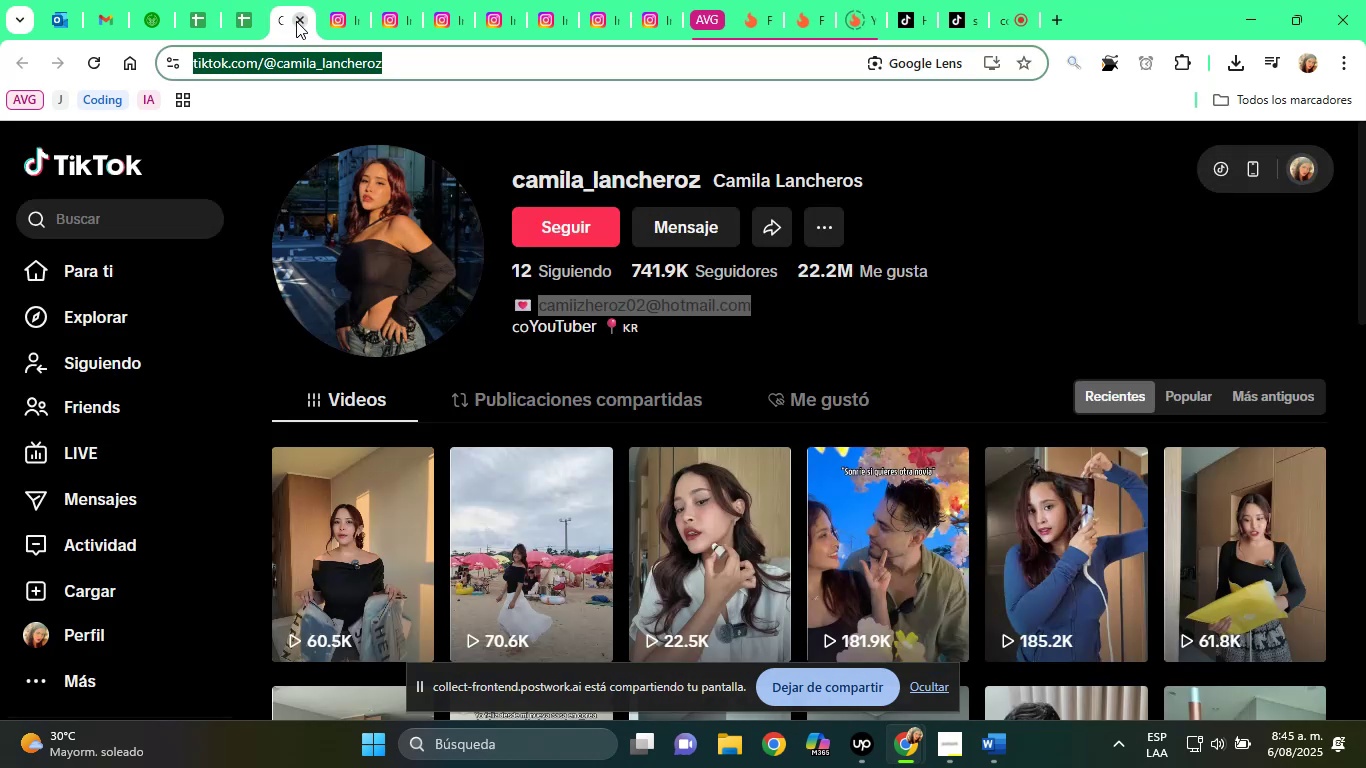 
scroll: coordinate [758, 306], scroll_direction: down, amount: 1.0
 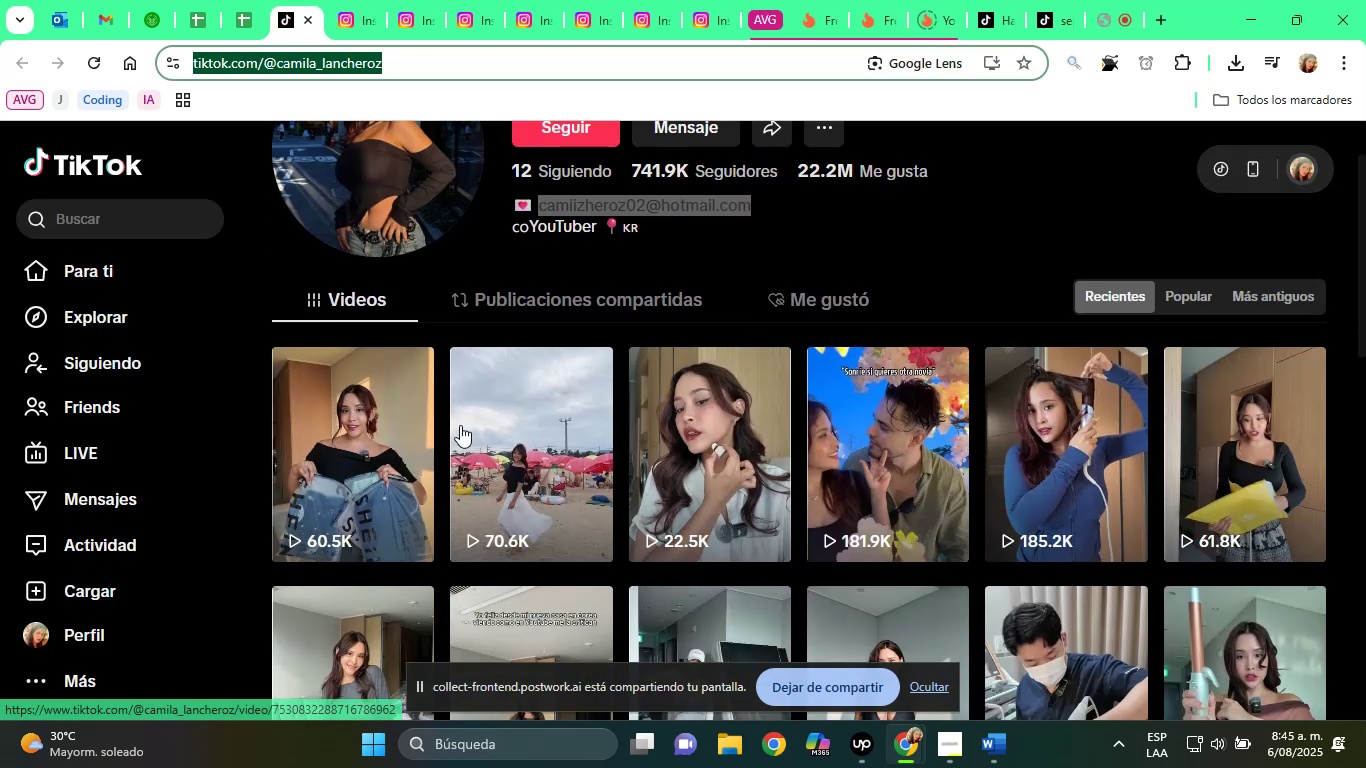 
left_click([372, 394])
 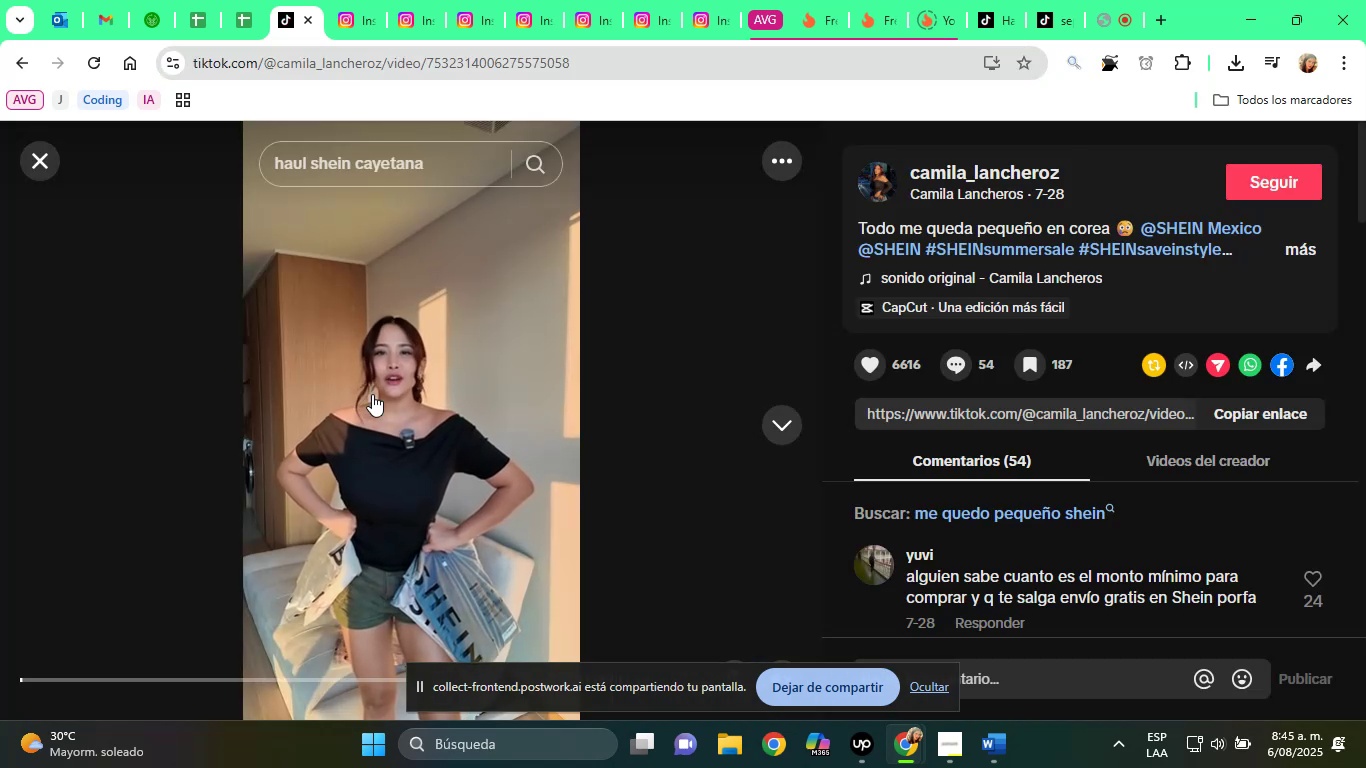 
wait(8.35)
 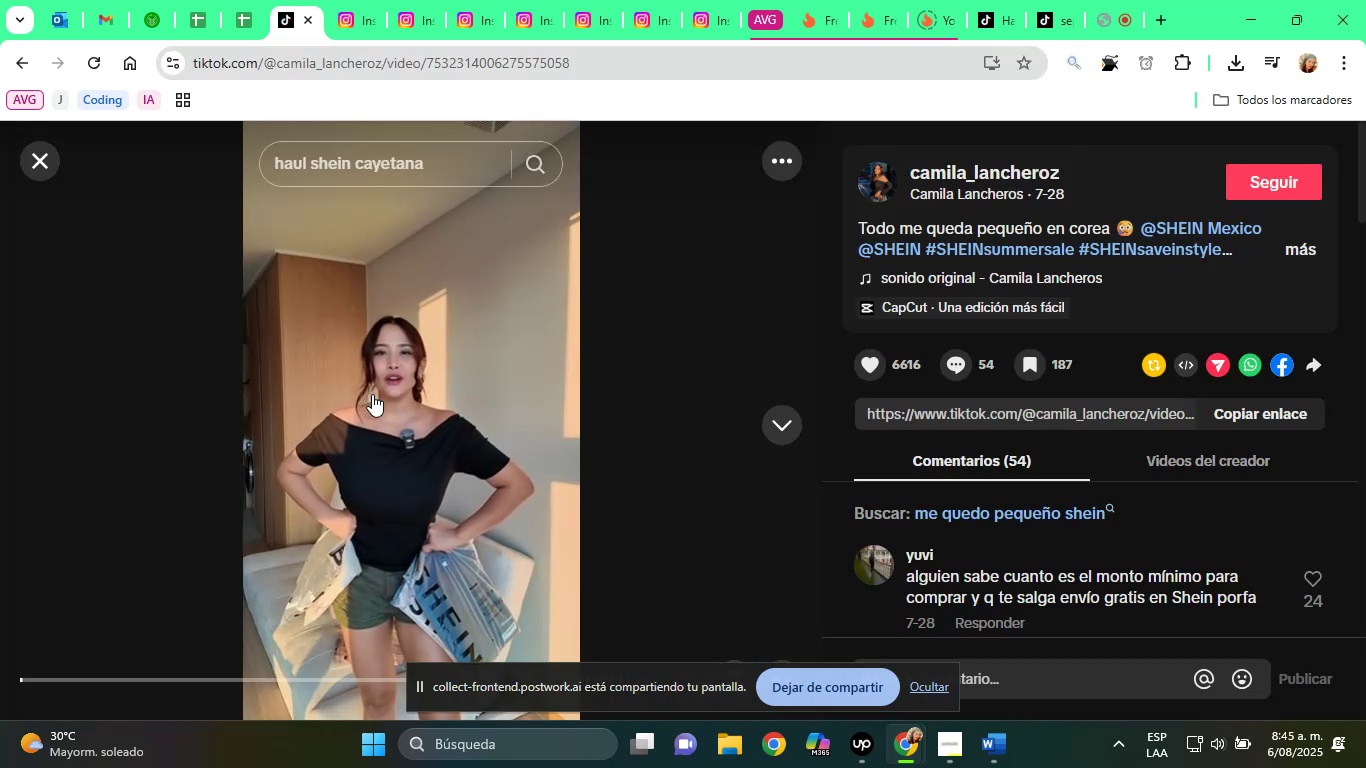 
left_click([1311, 247])
 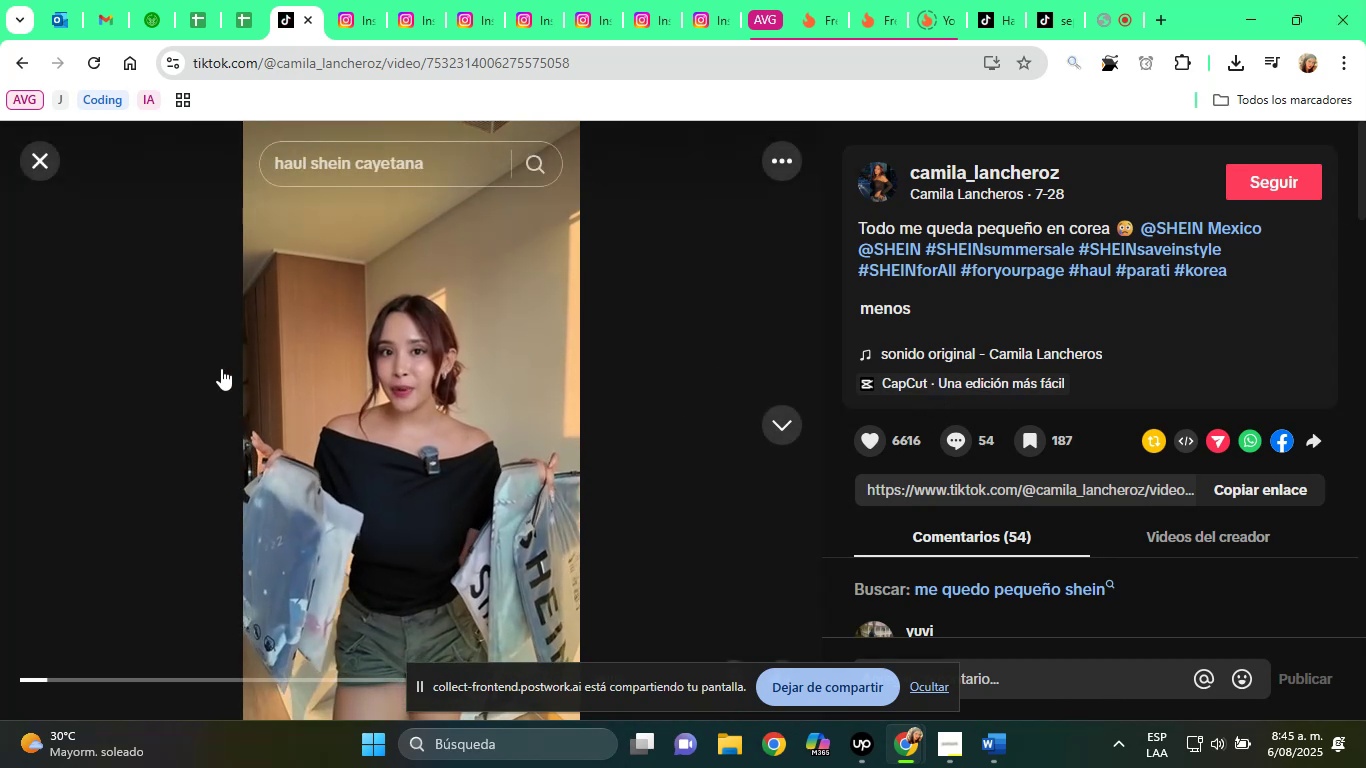 
wait(5.11)
 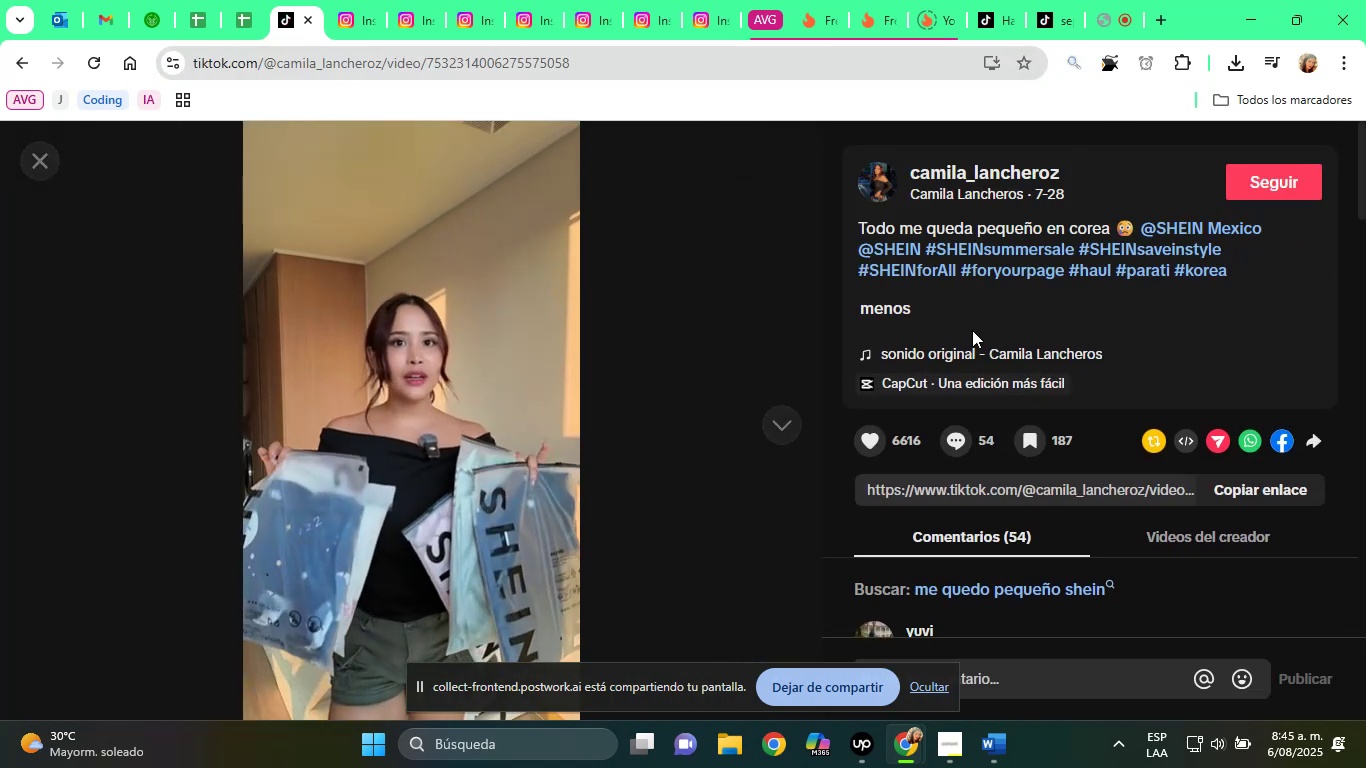 
left_click([36, 166])
 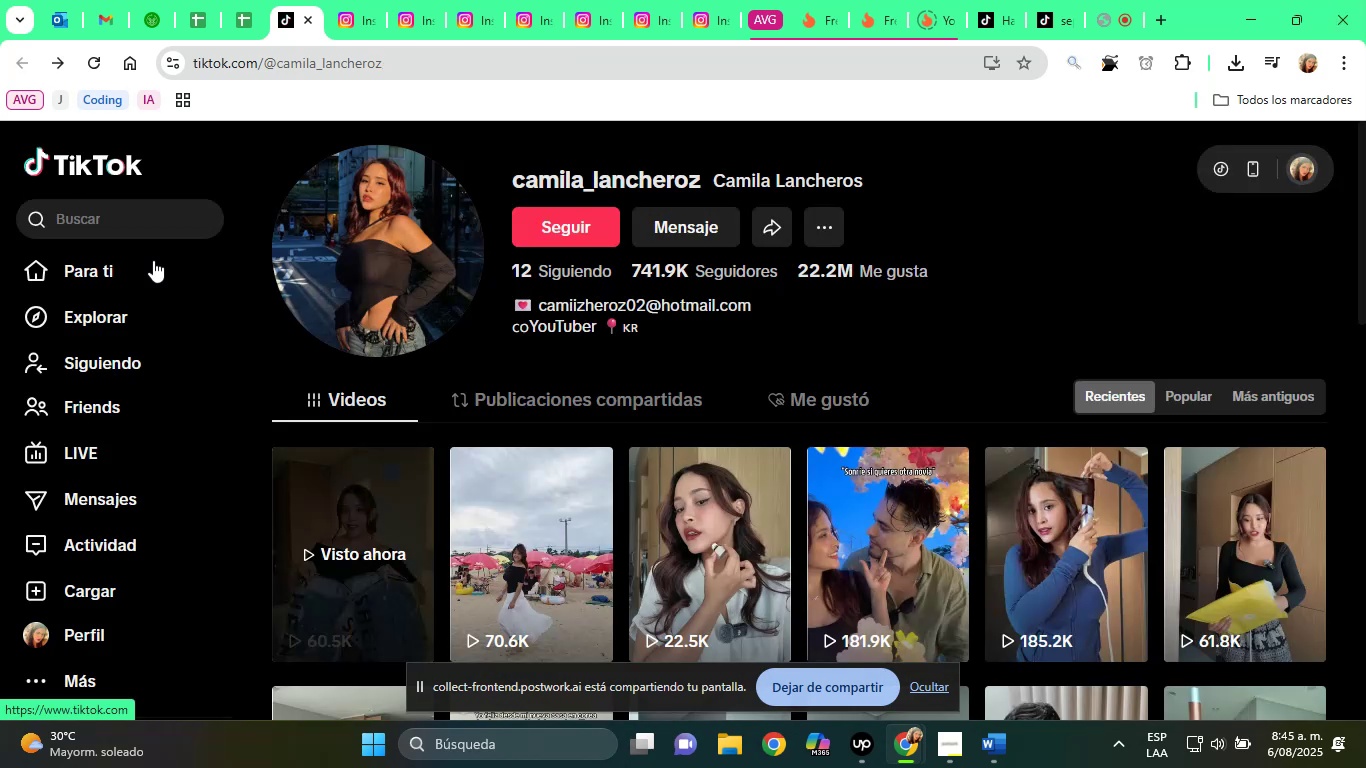 
scroll: coordinate [530, 429], scroll_direction: down, amount: 1.0
 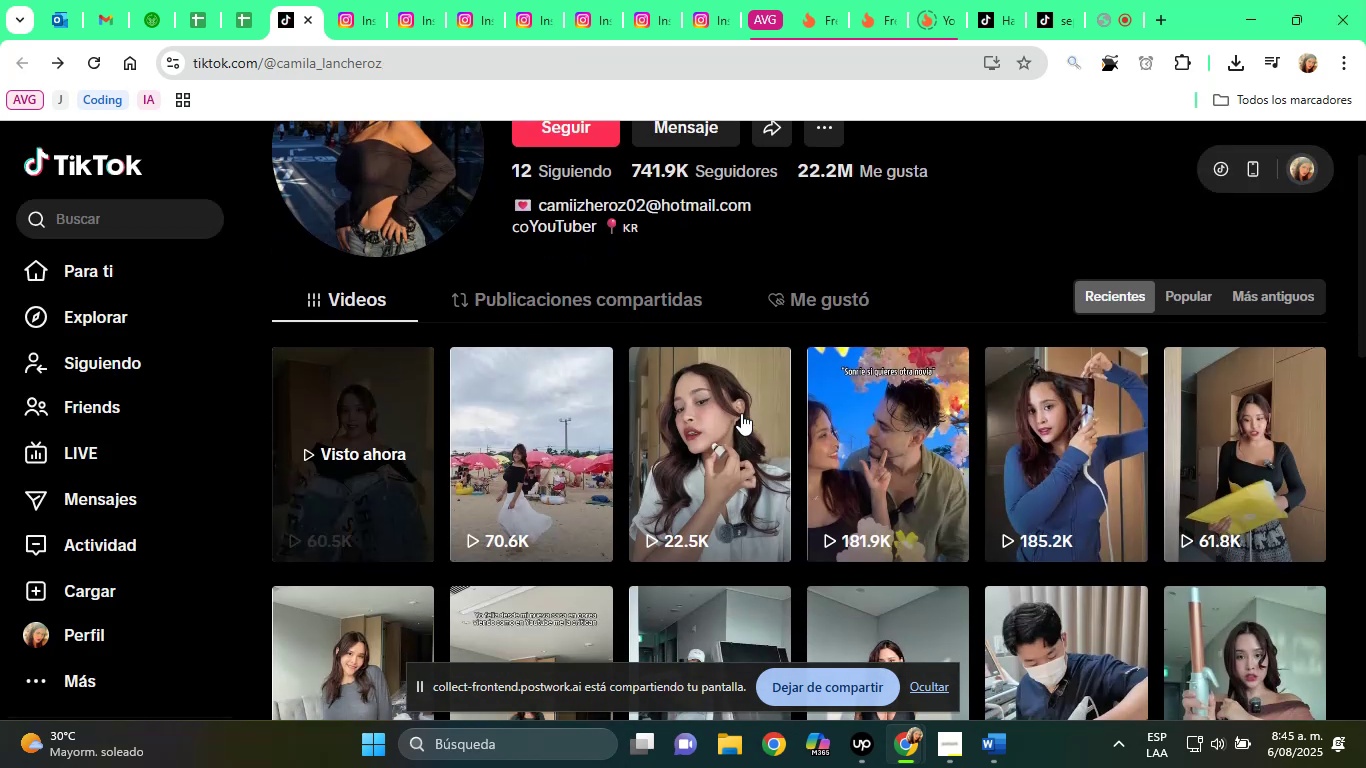 
left_click([749, 412])
 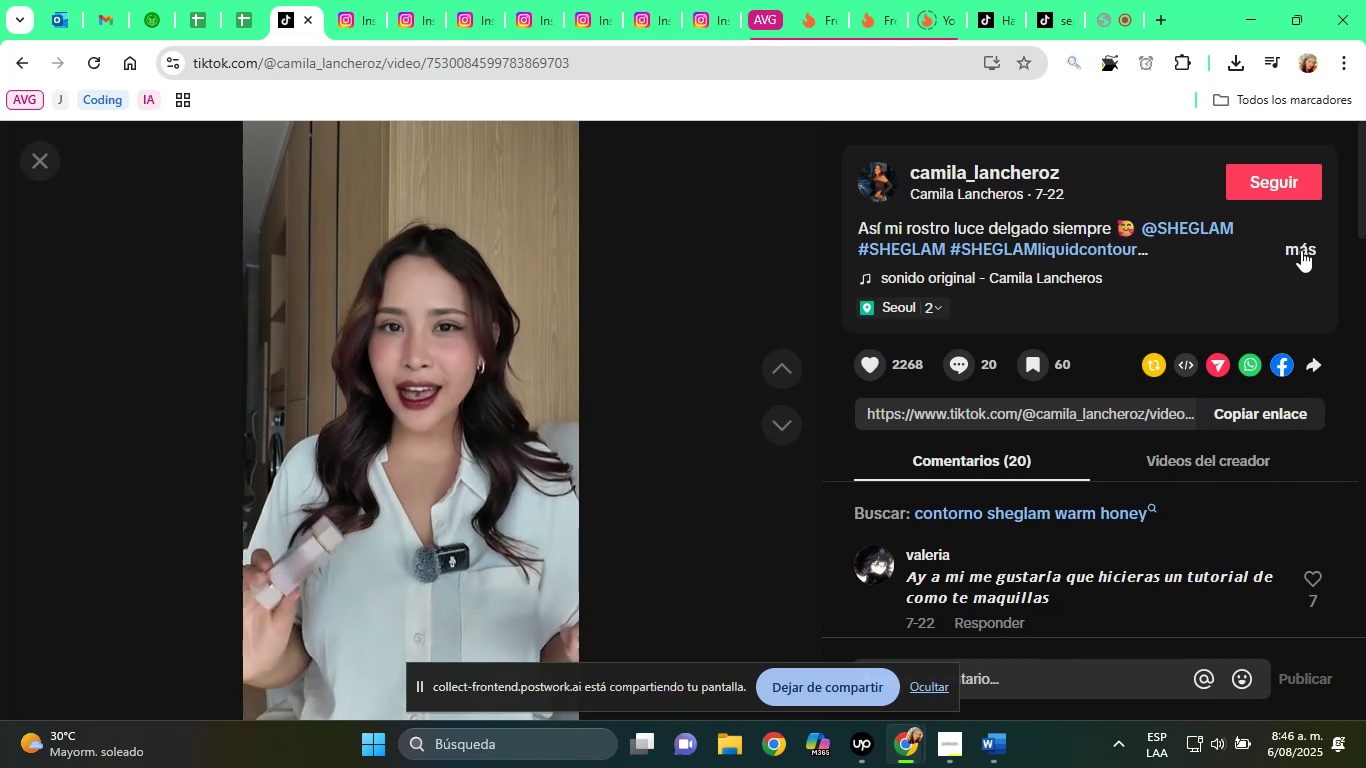 
wait(19.7)
 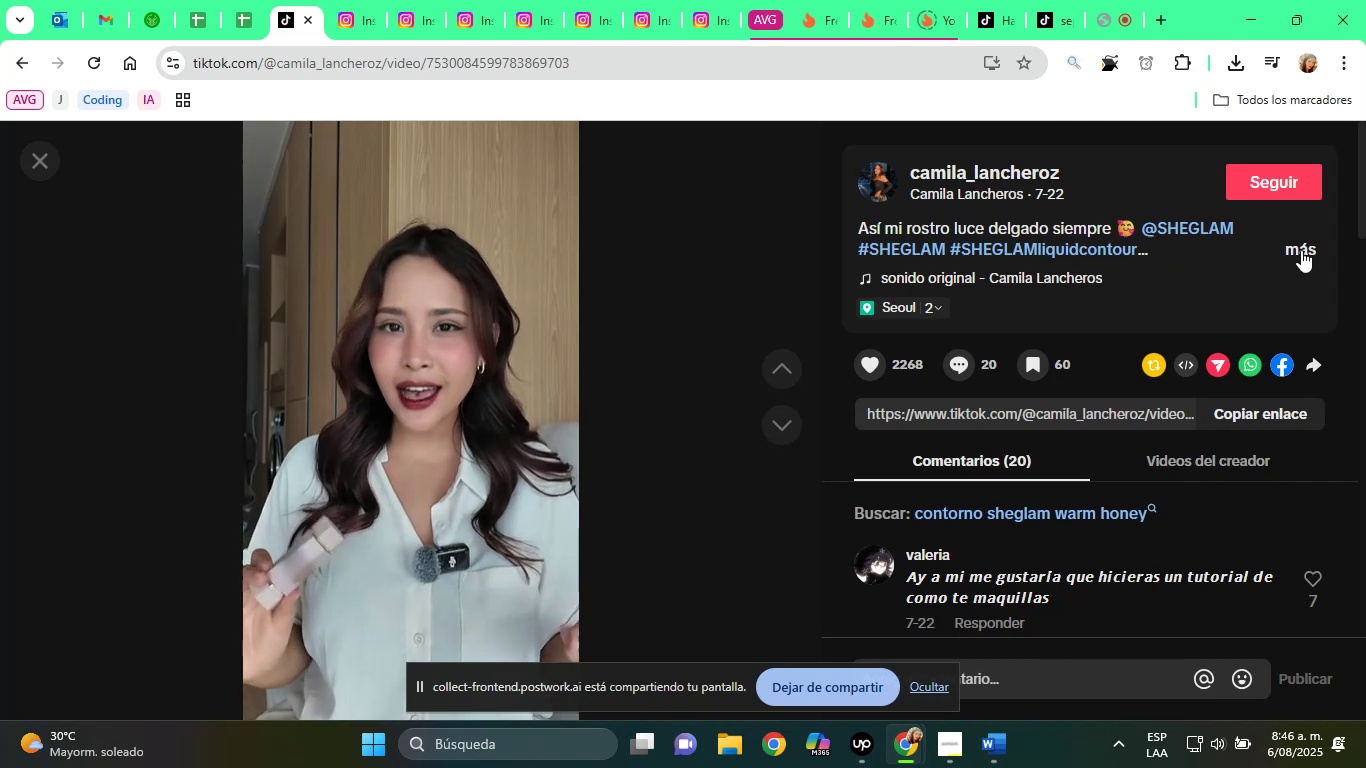 
scroll: coordinate [680, 450], scroll_direction: down, amount: 1.0
 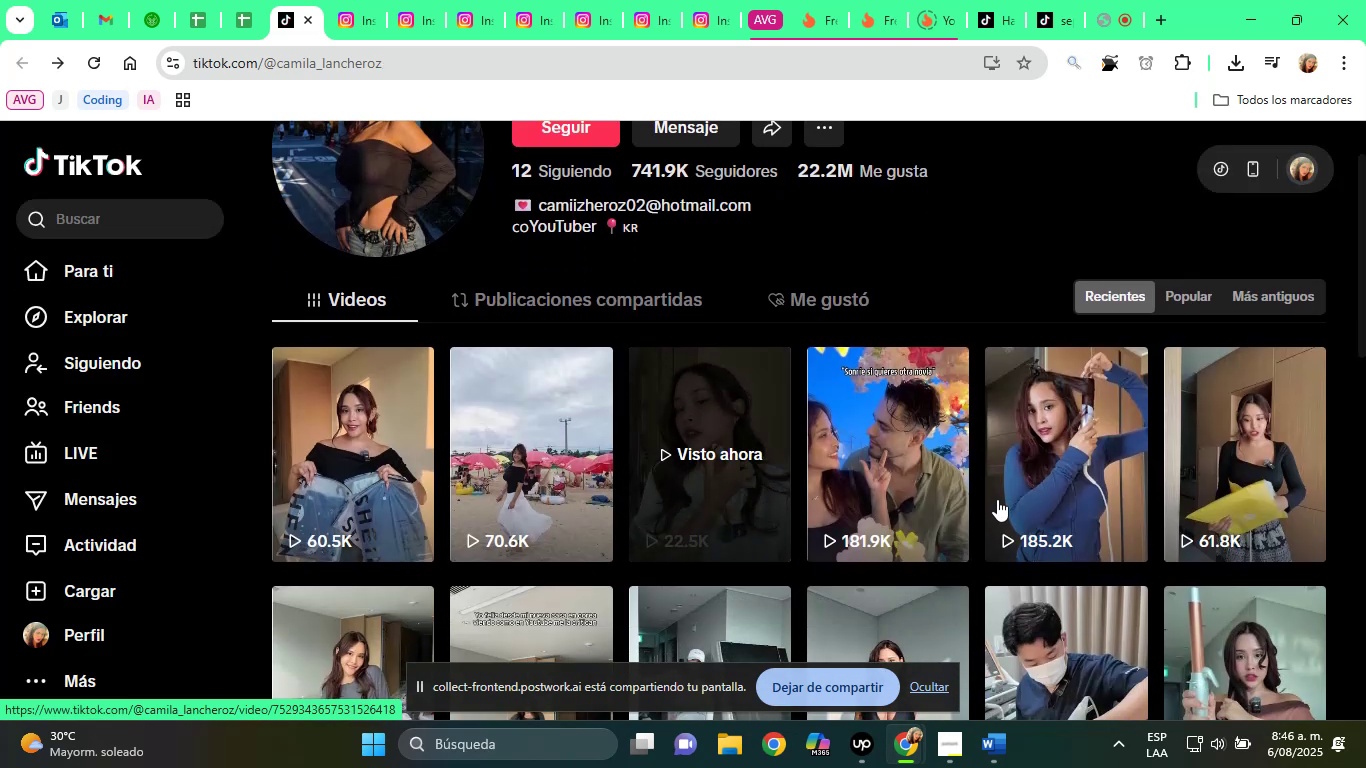 
left_click([1005, 434])
 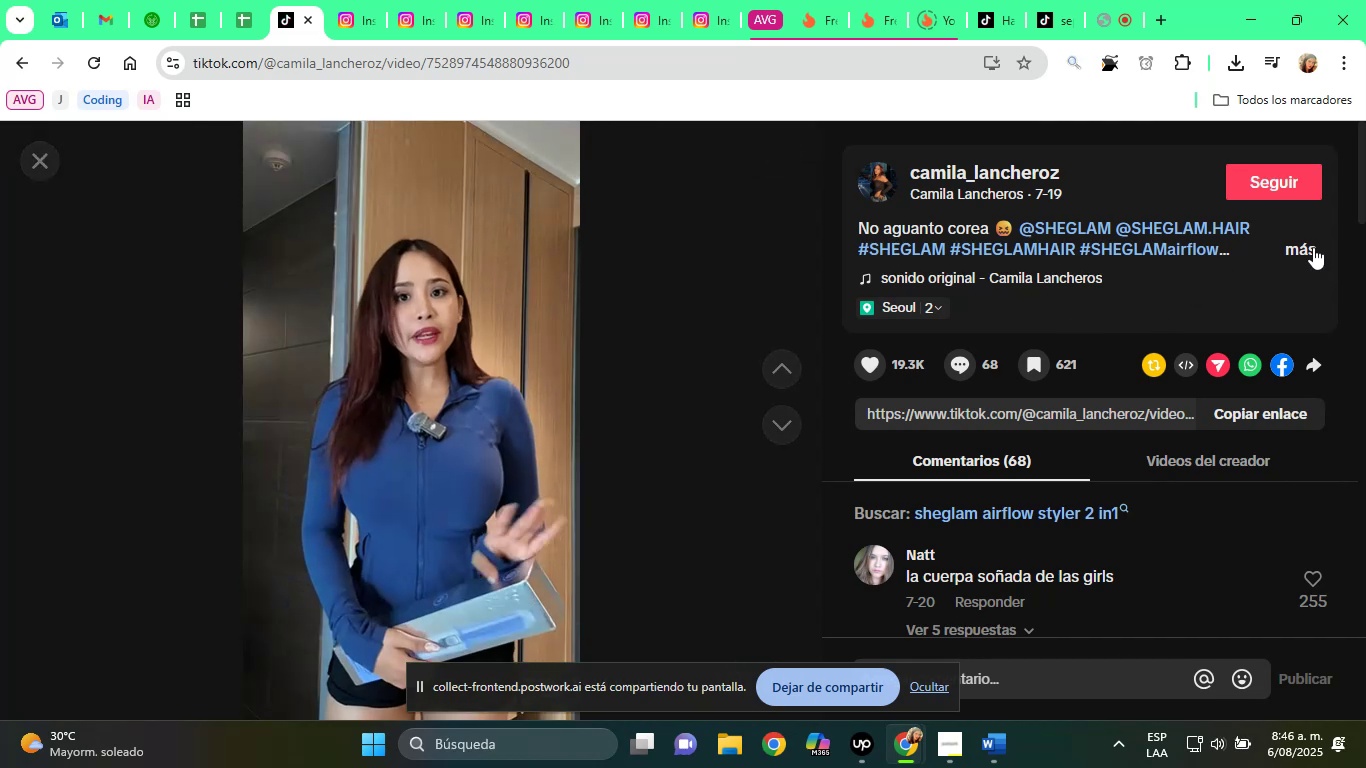 
wait(5.78)
 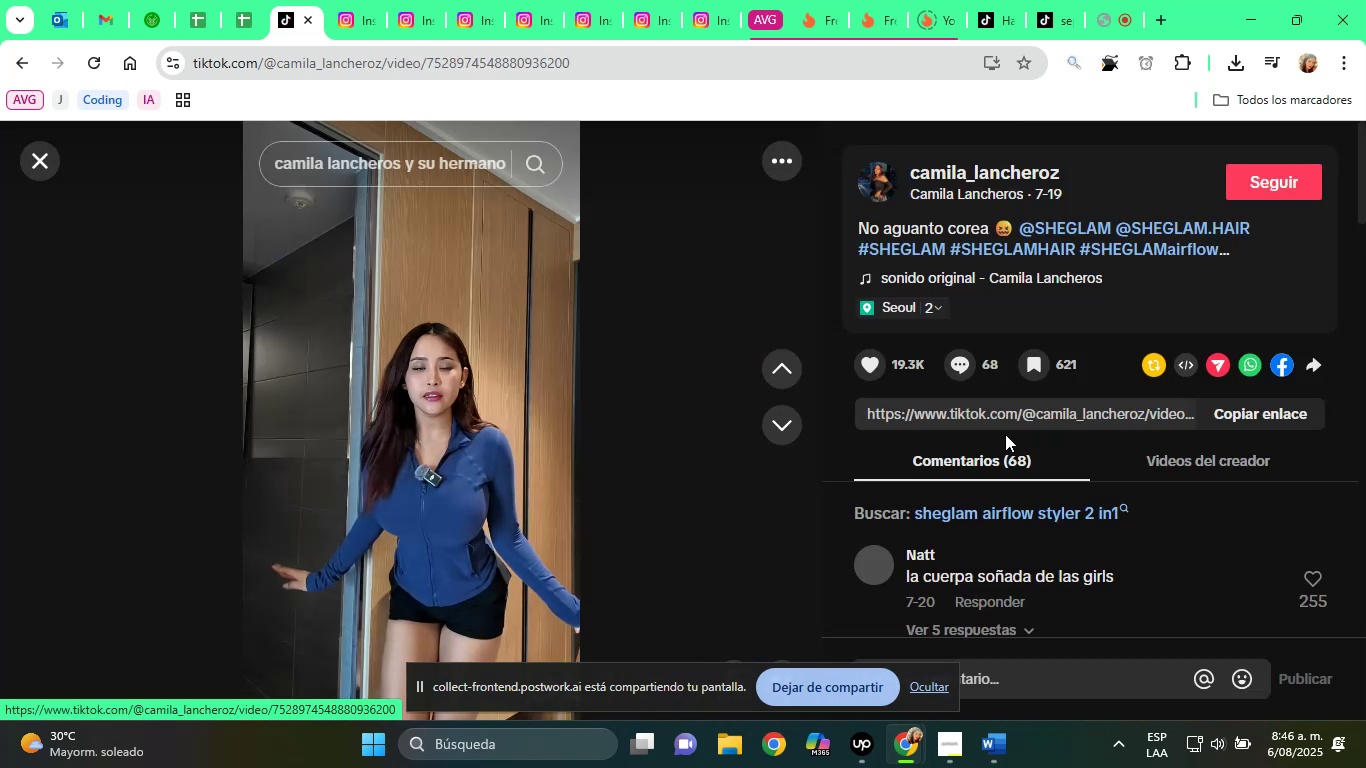 
left_click([253, 8])
 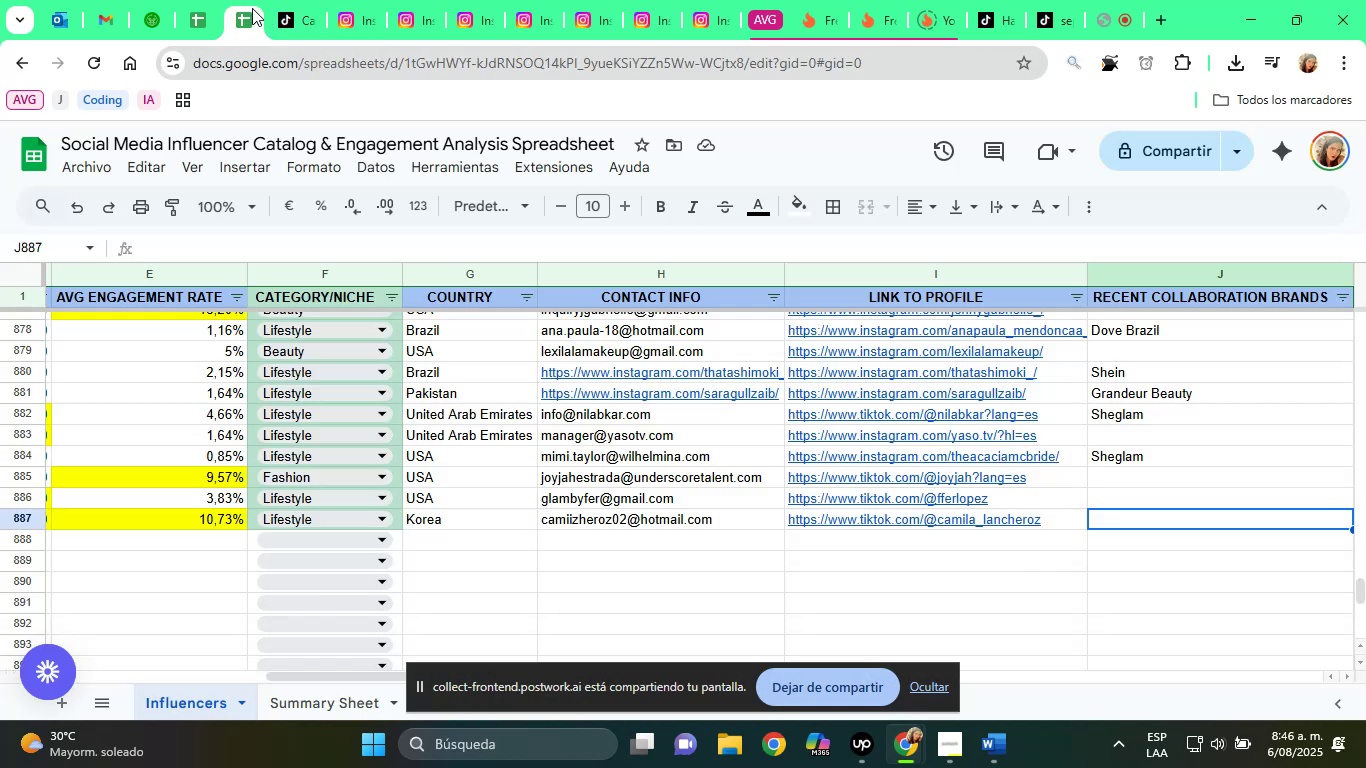 
type(Sheglam)
 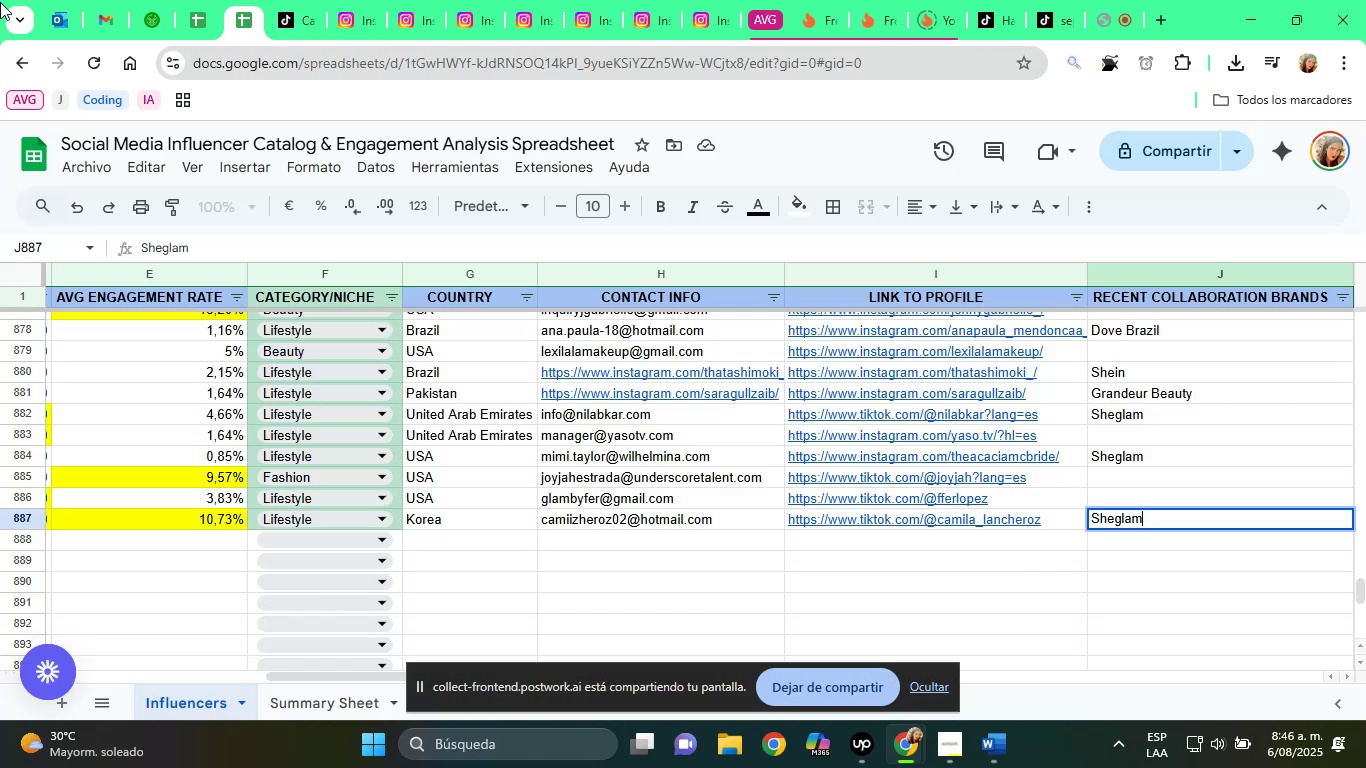 
key(Enter)
 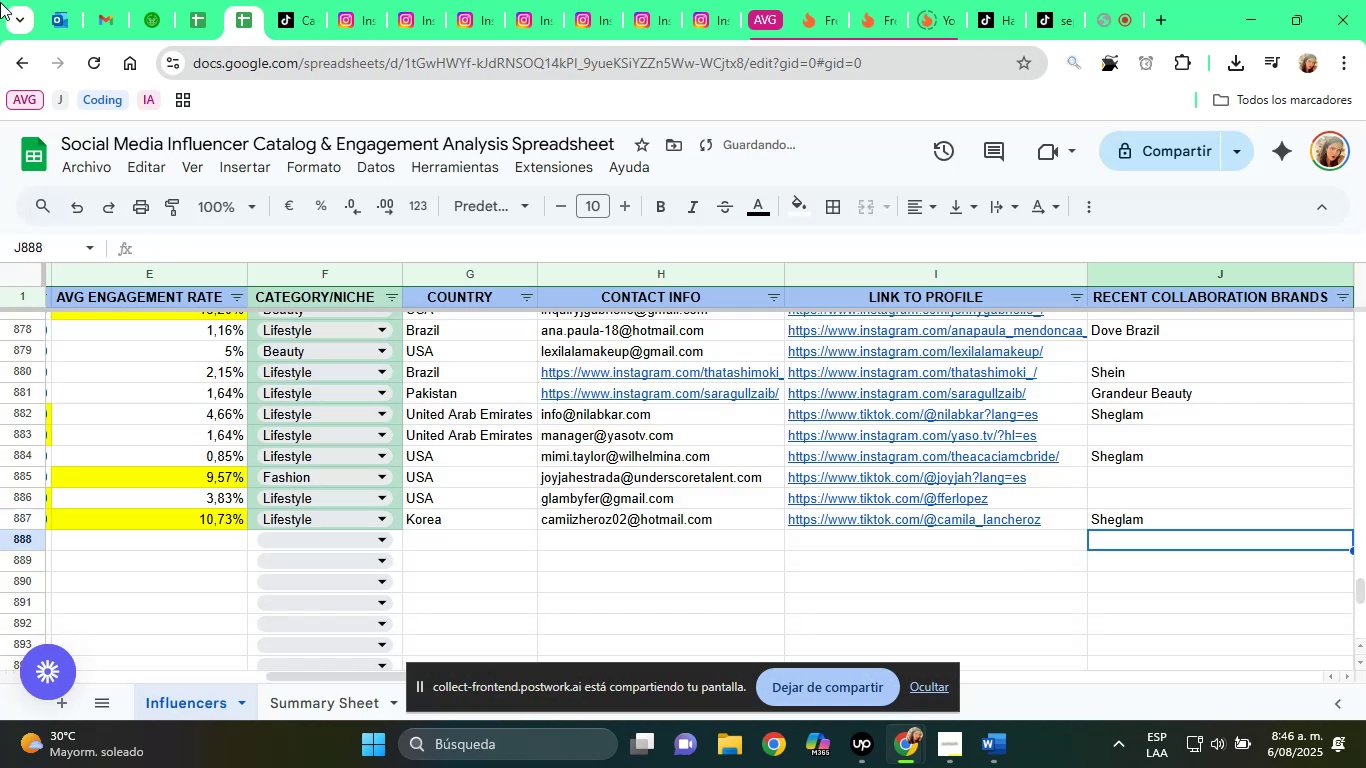 
key(ArrowDown)
 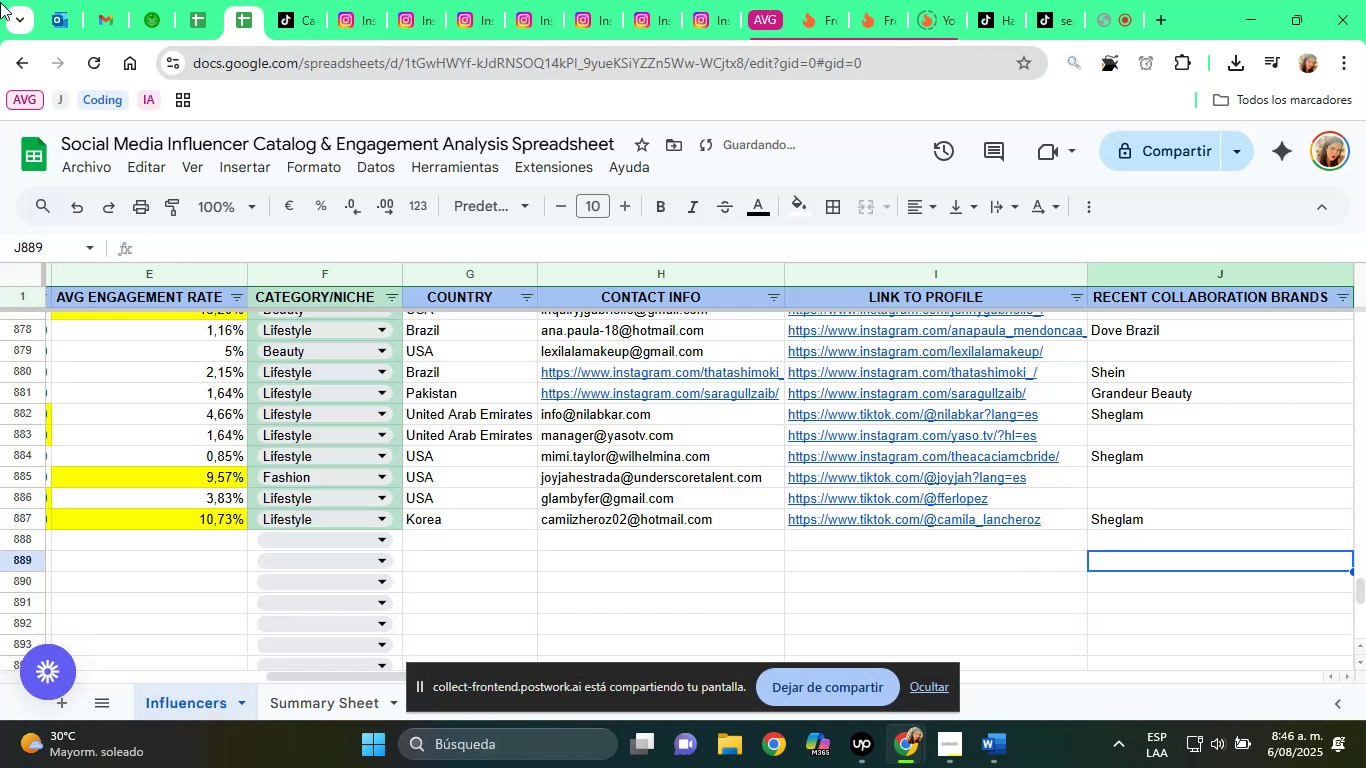 
key(ArrowLeft)
 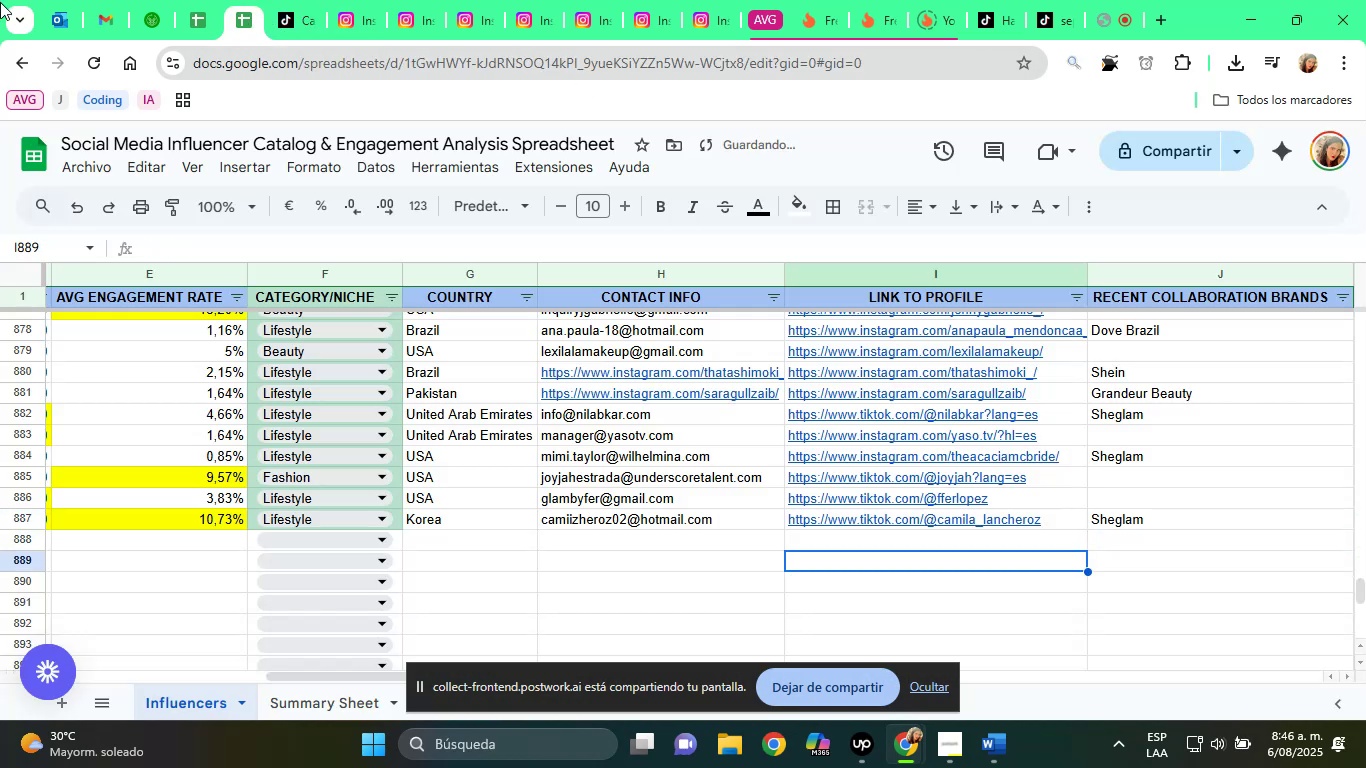 
key(ArrowUp)
 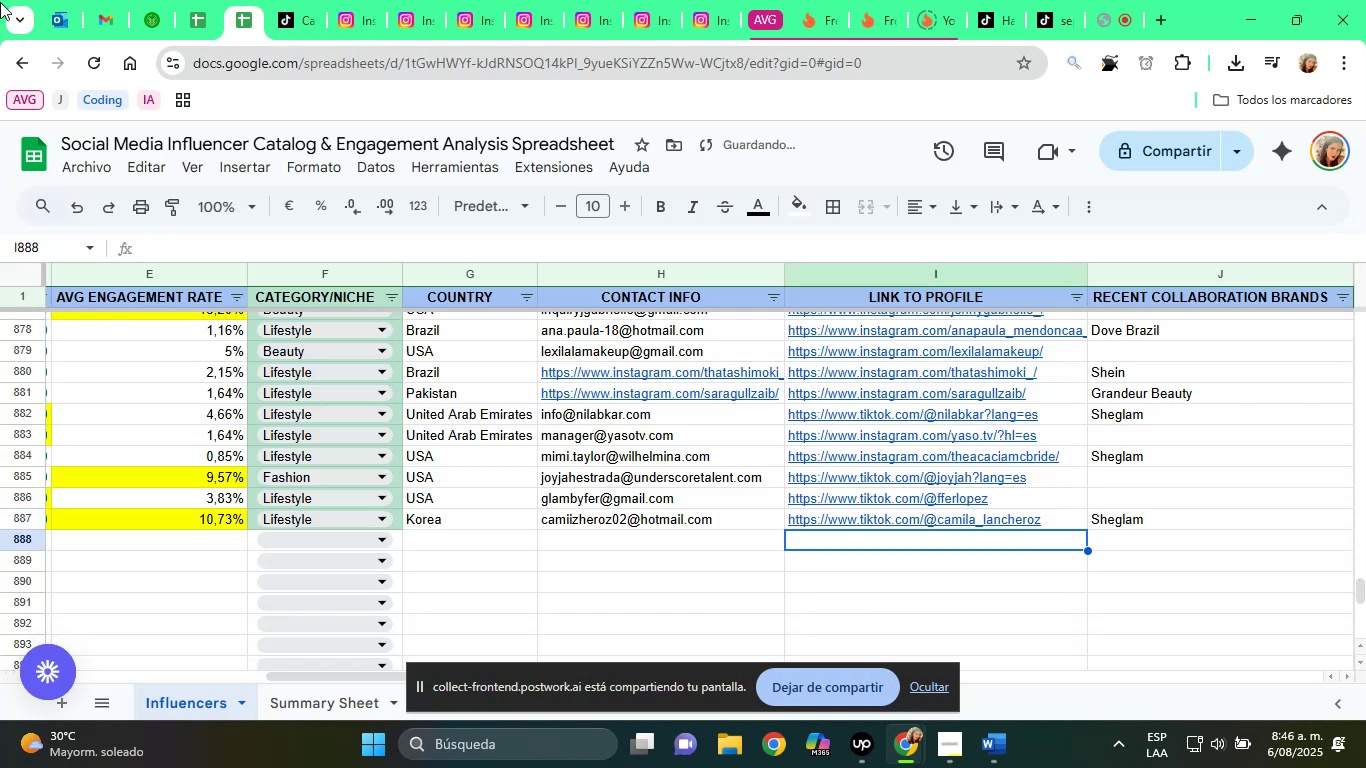 
hold_key(key=ArrowLeft, duration=1.26)
 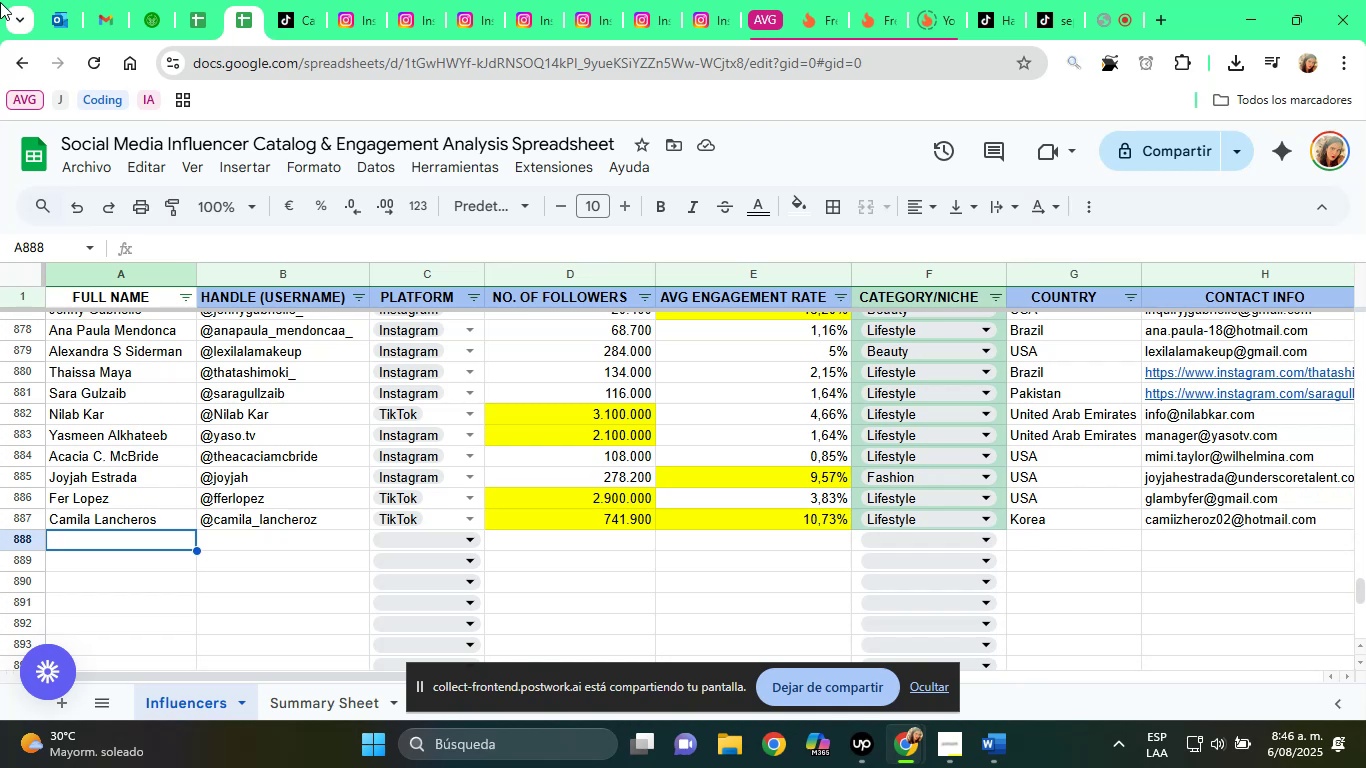 
wait(8.57)
 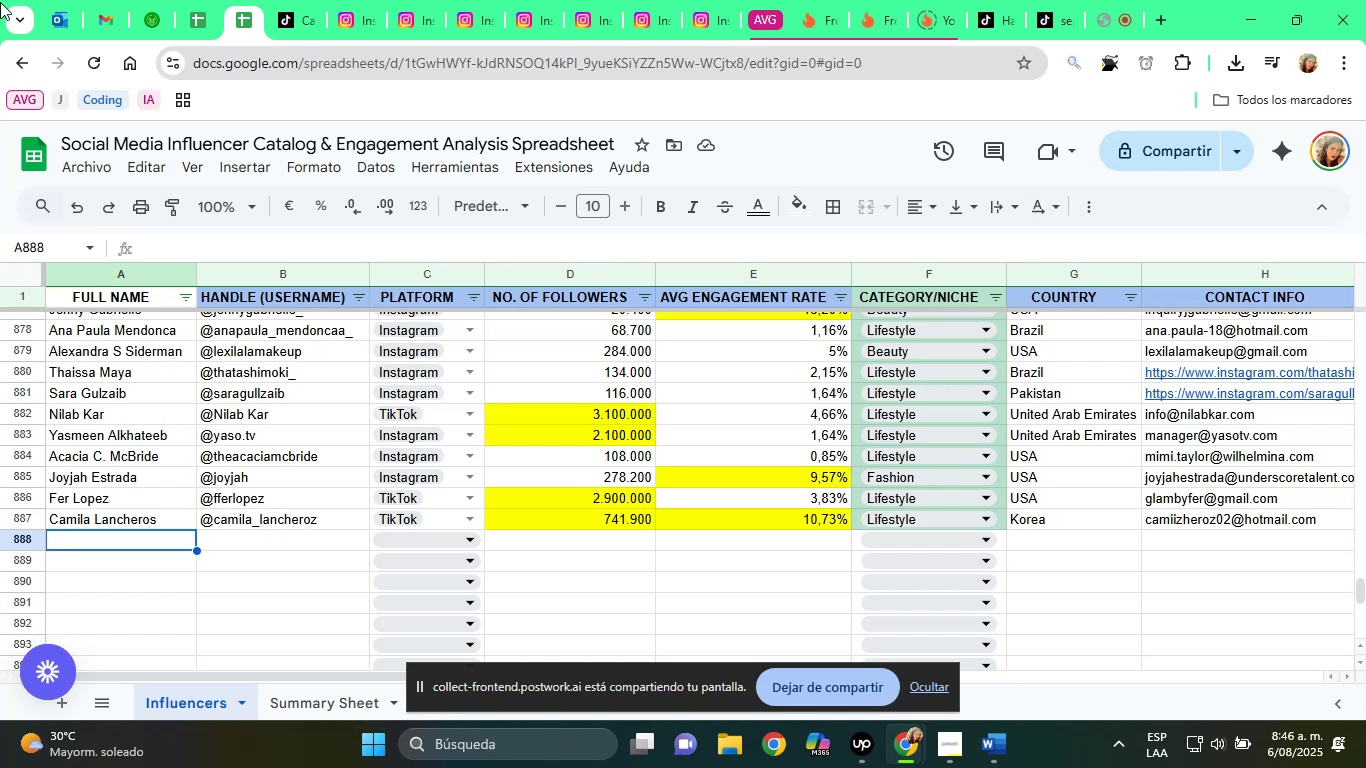 
left_click([308, 1])
 